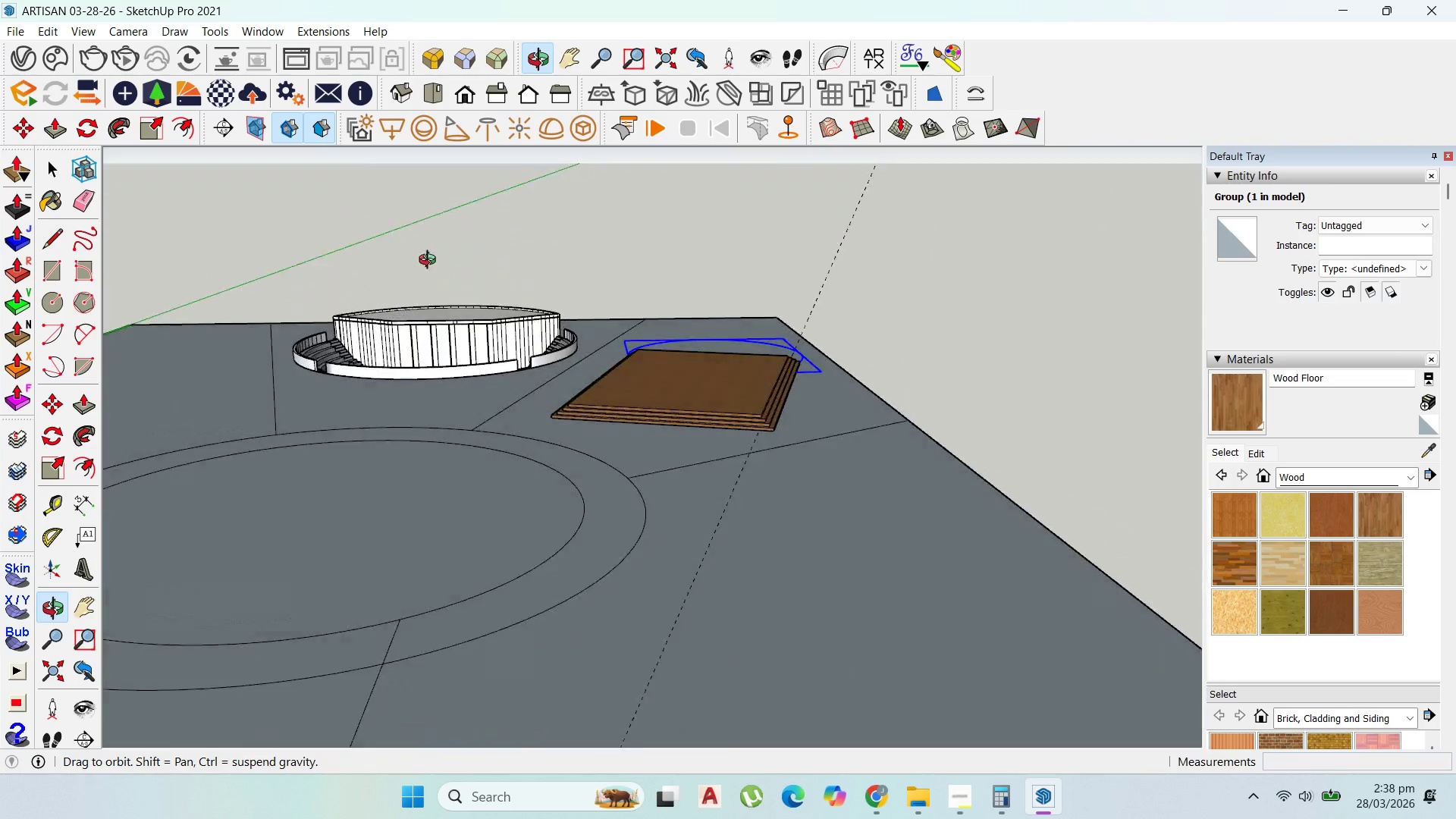 
scroll: coordinate [886, 446], scroll_direction: up, amount: 9.0
 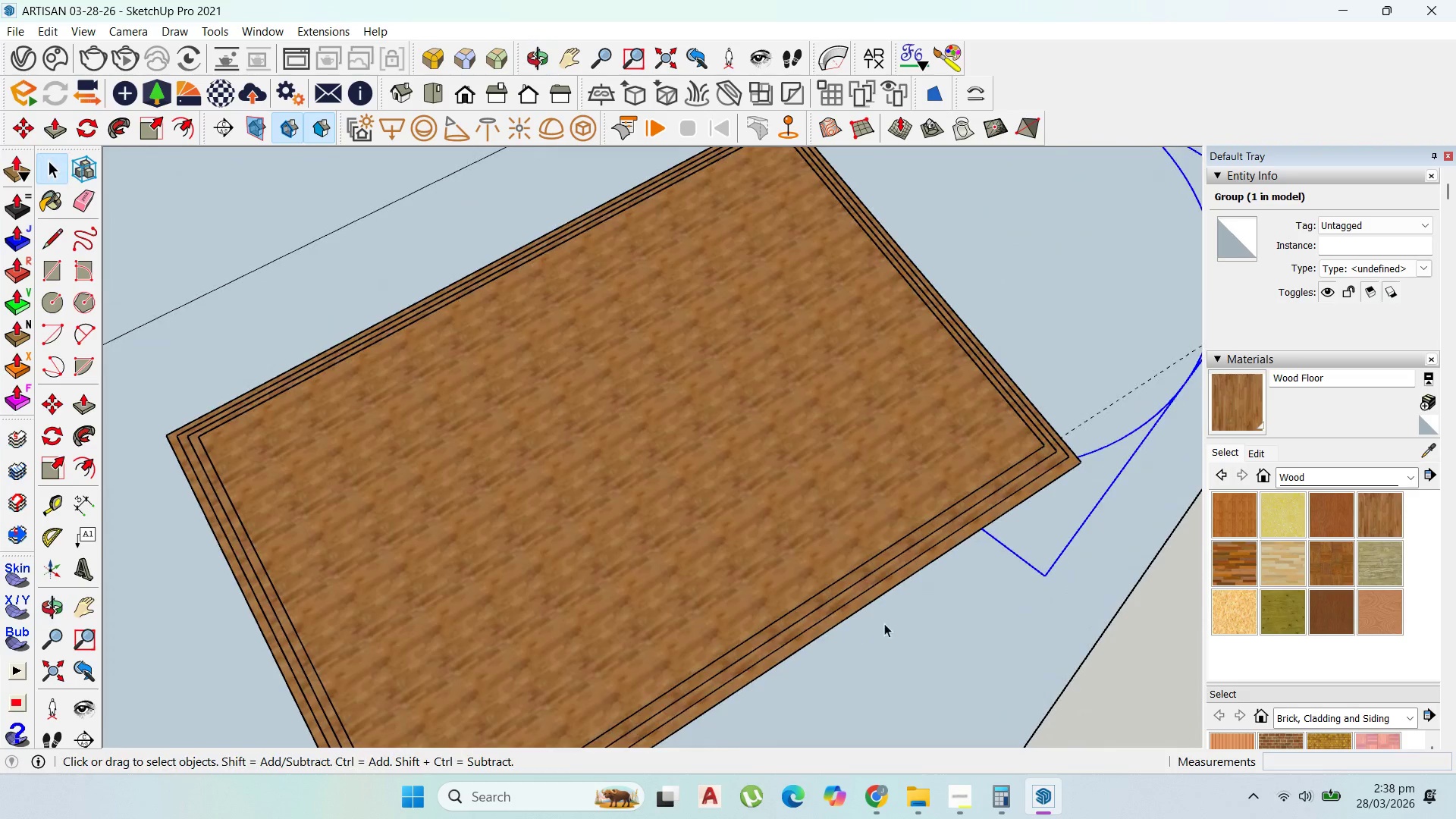 
scroll: coordinate [999, 400], scroll_direction: none, amount: 0.0
 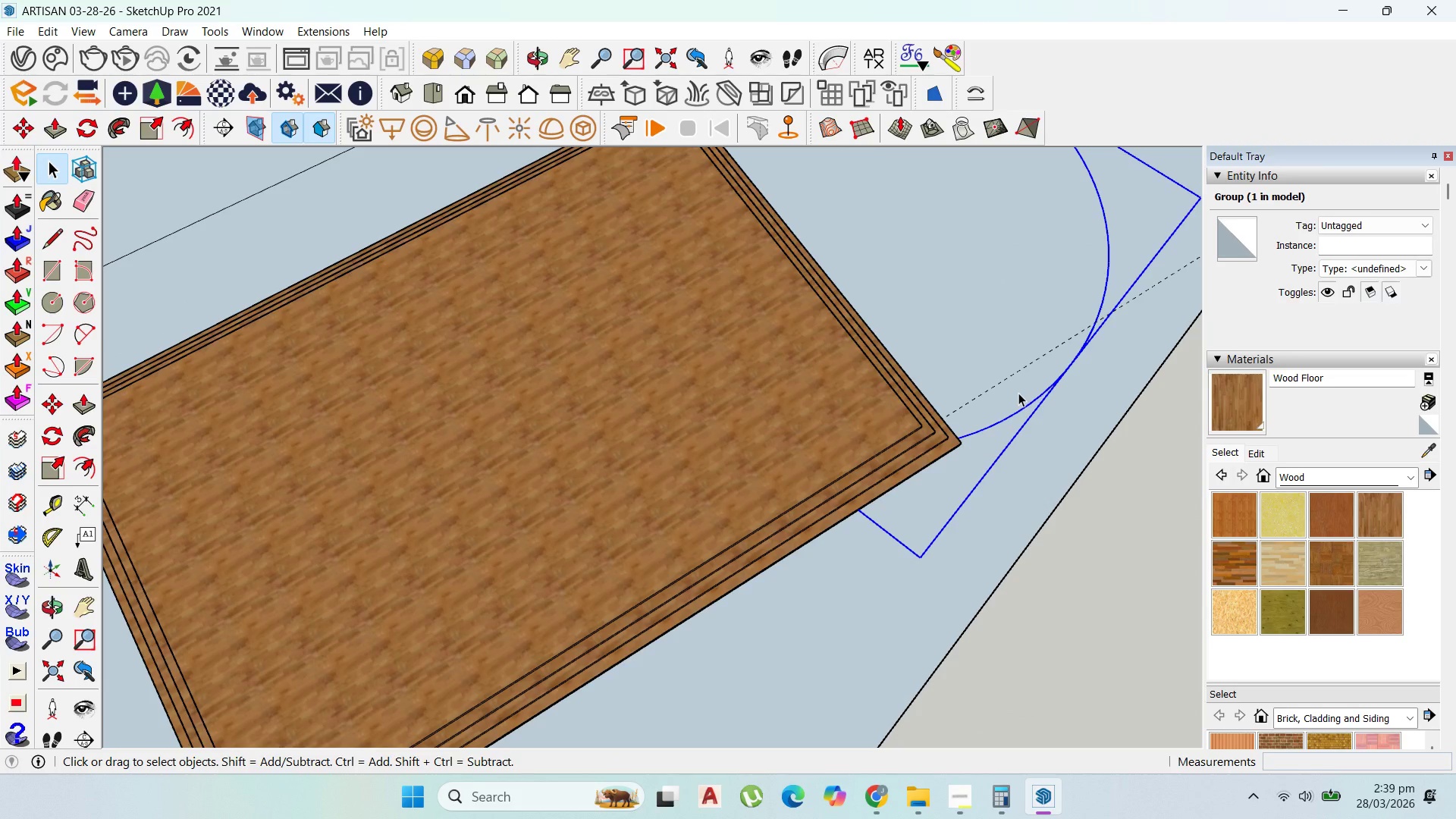 
double_click([1018, 393])
 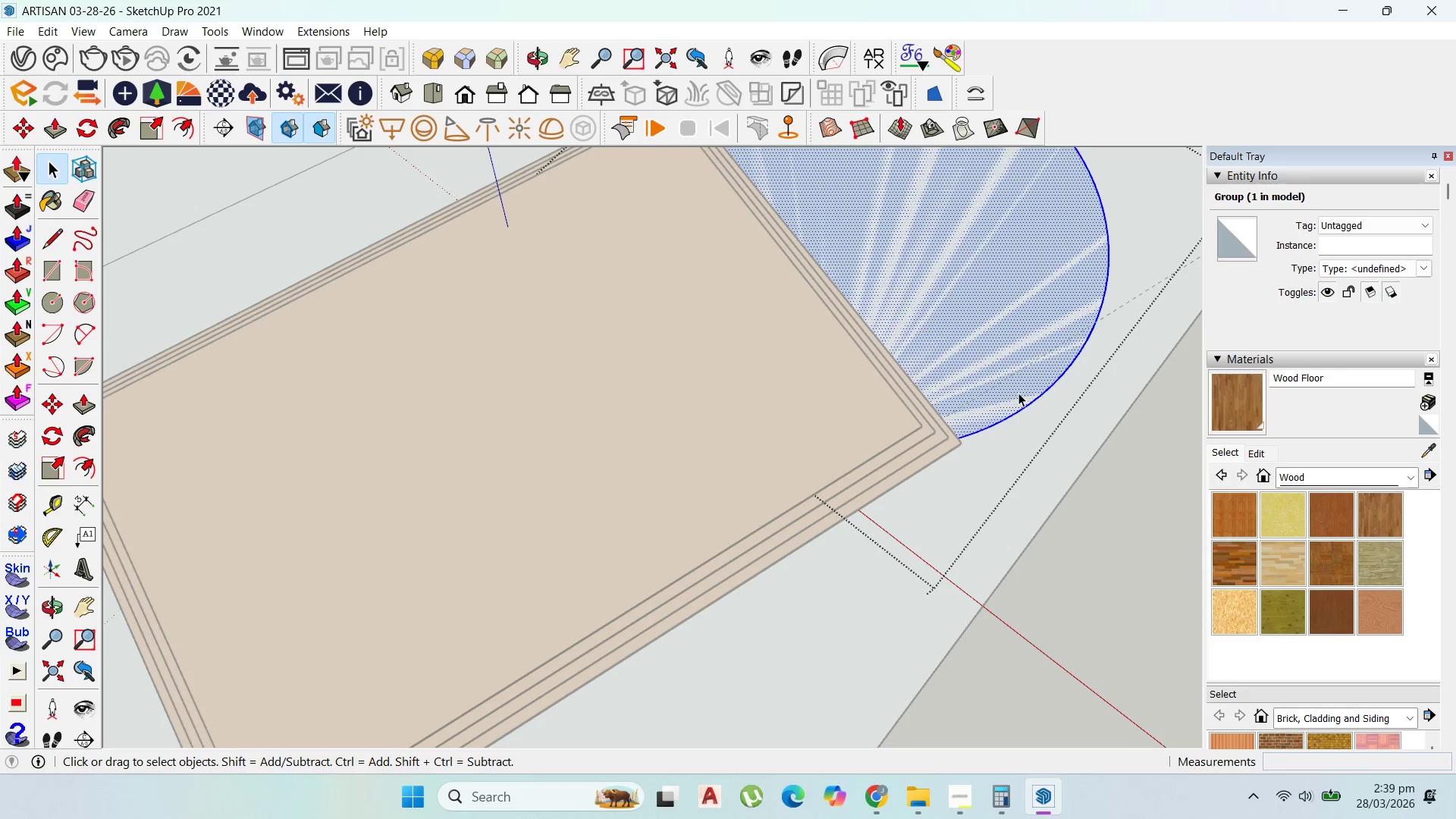 
triple_click([1018, 393])
 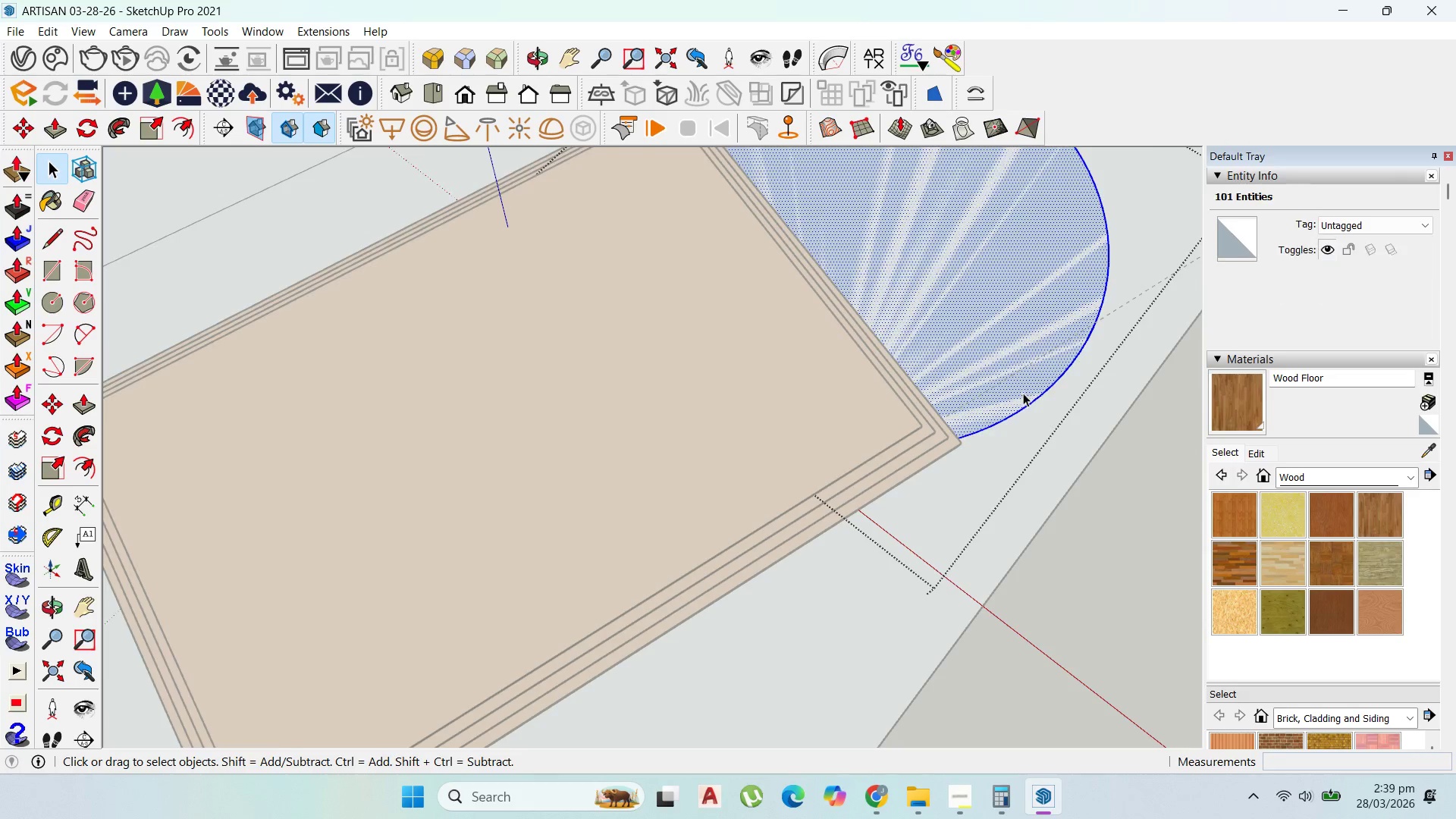 
scroll: coordinate [1024, 394], scroll_direction: down, amount: 2.0
 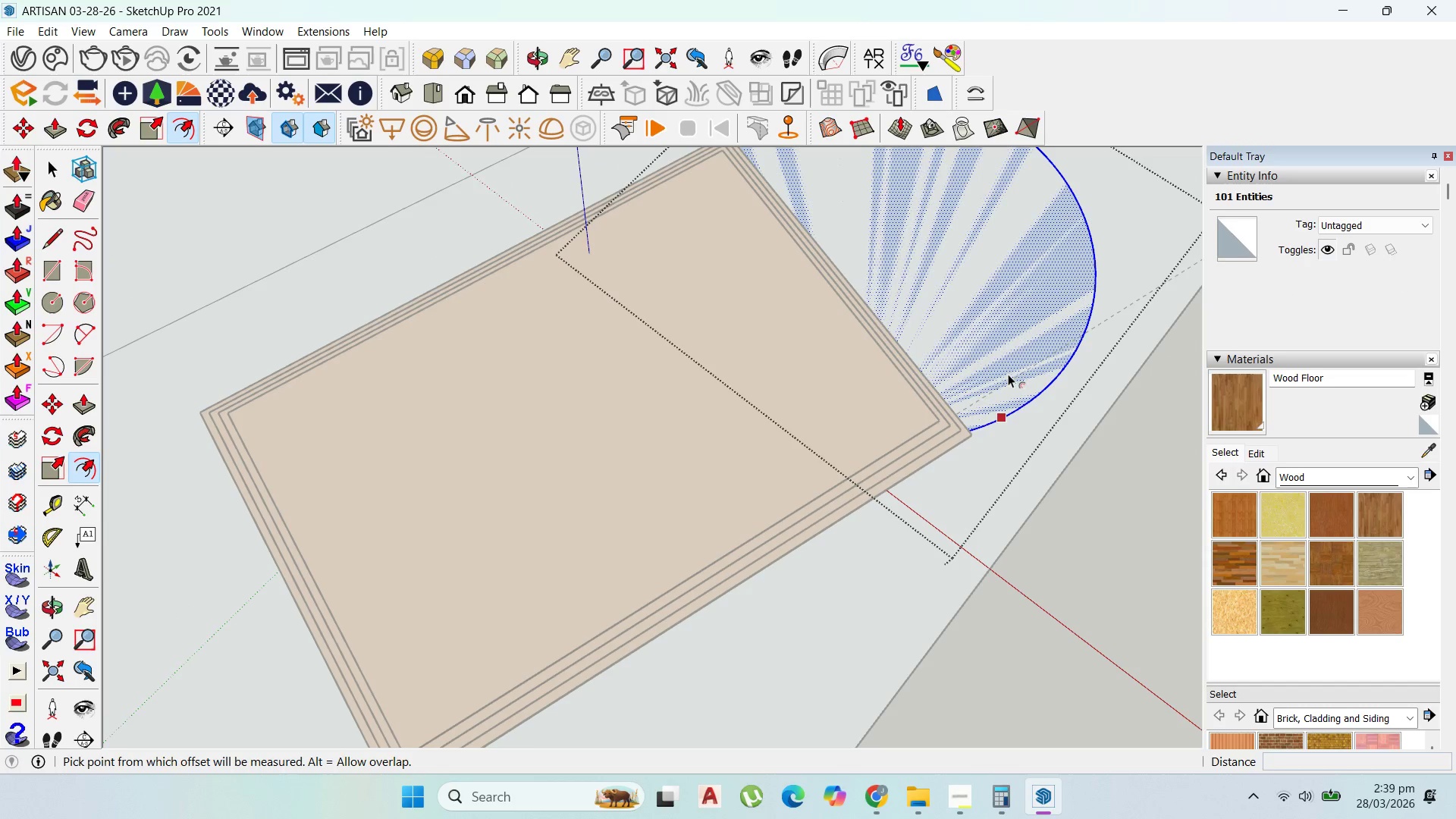 
left_click_drag(start_coordinate=[1068, 391], to_coordinate=[1075, 403])
 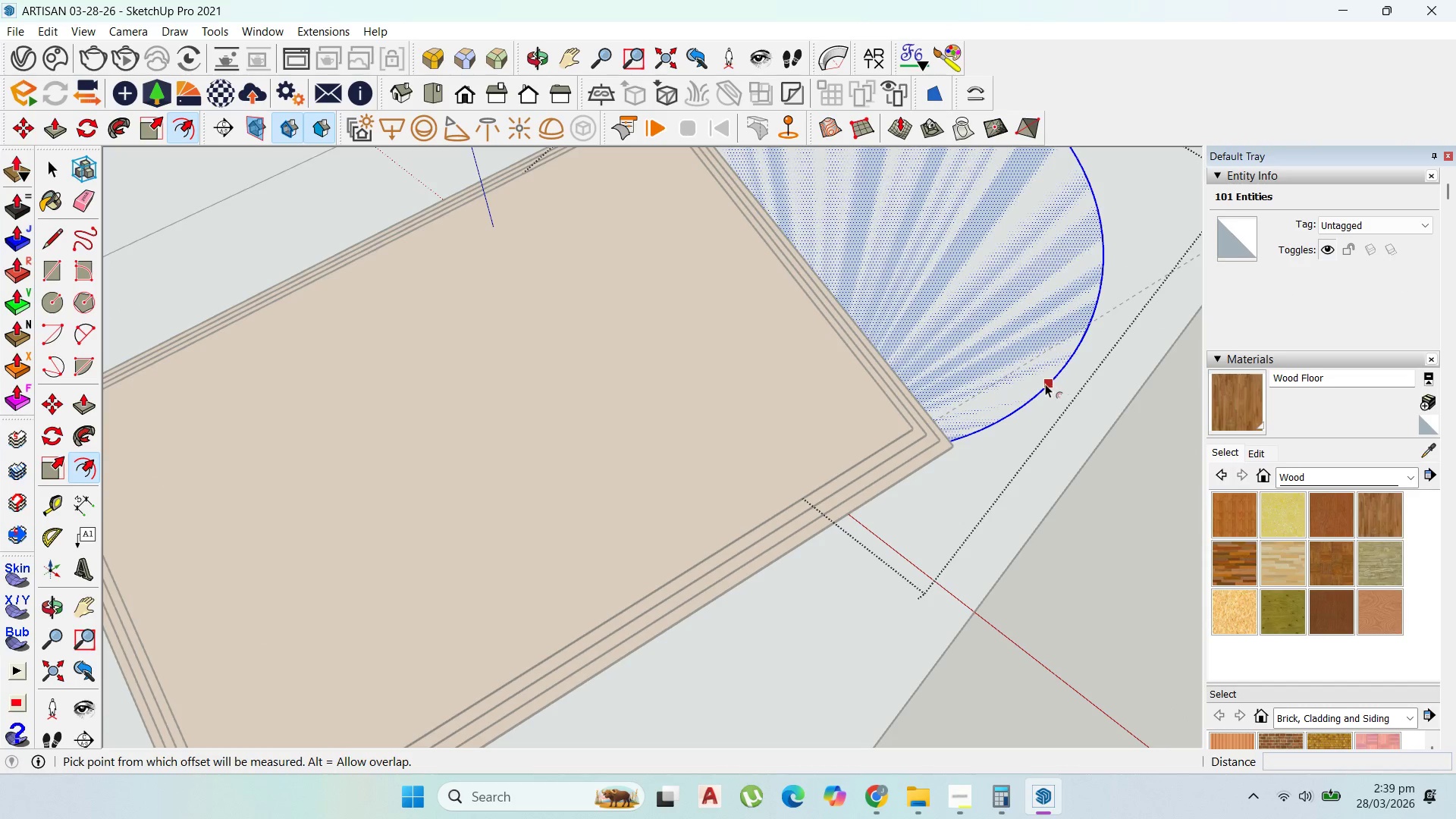 
type(200)
 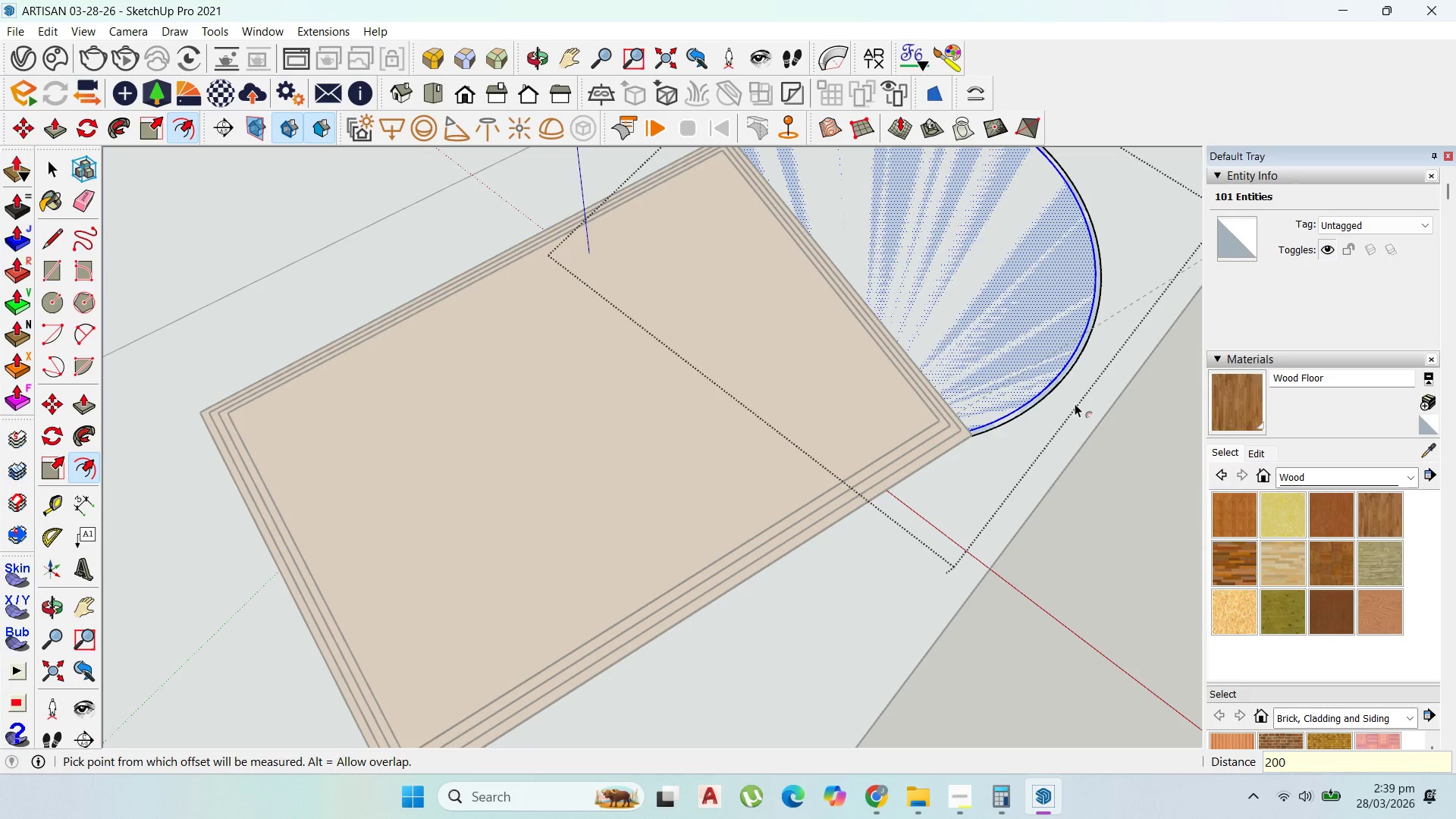 
key(Enter)
 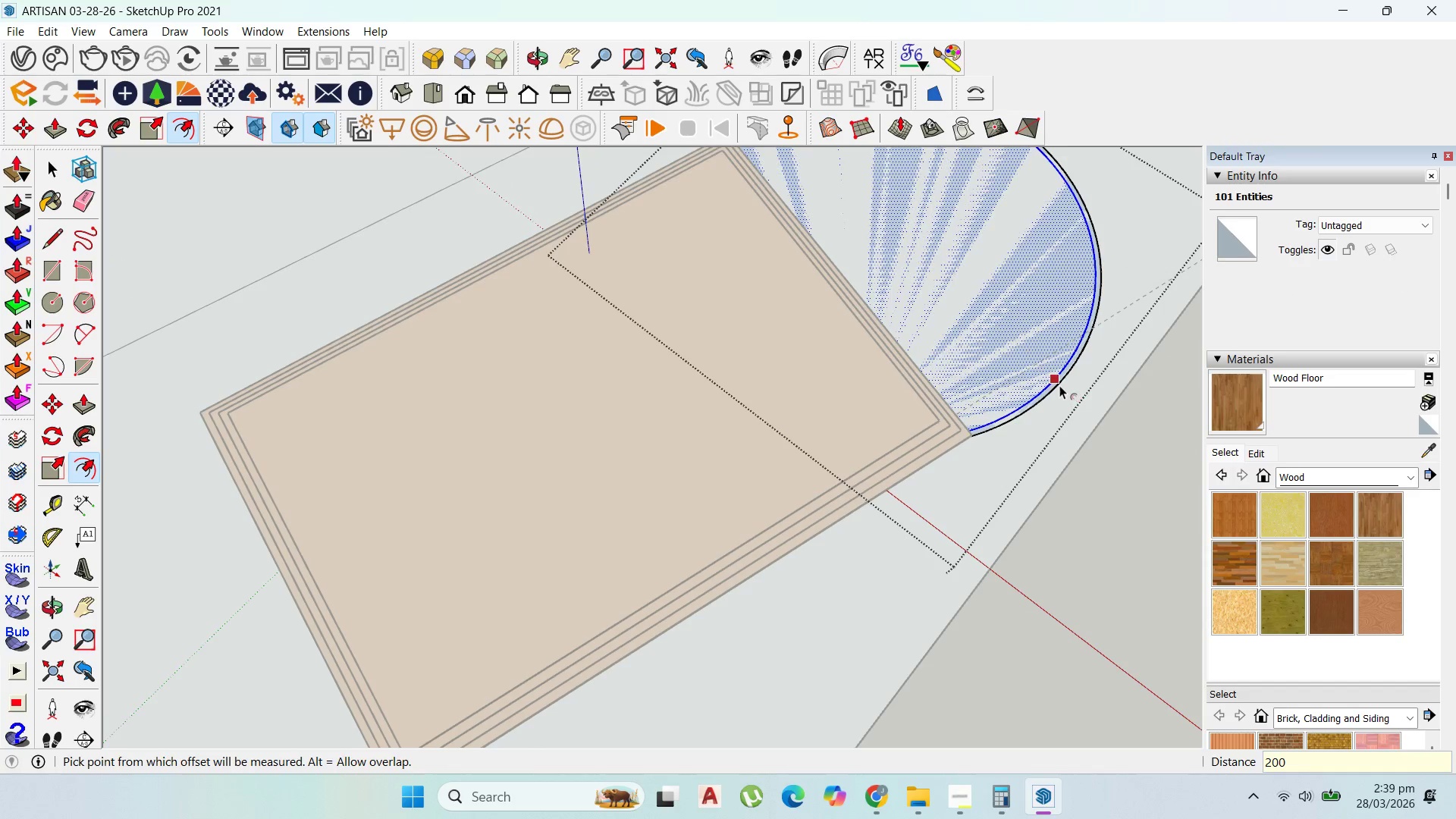 
key(Control+Z)
 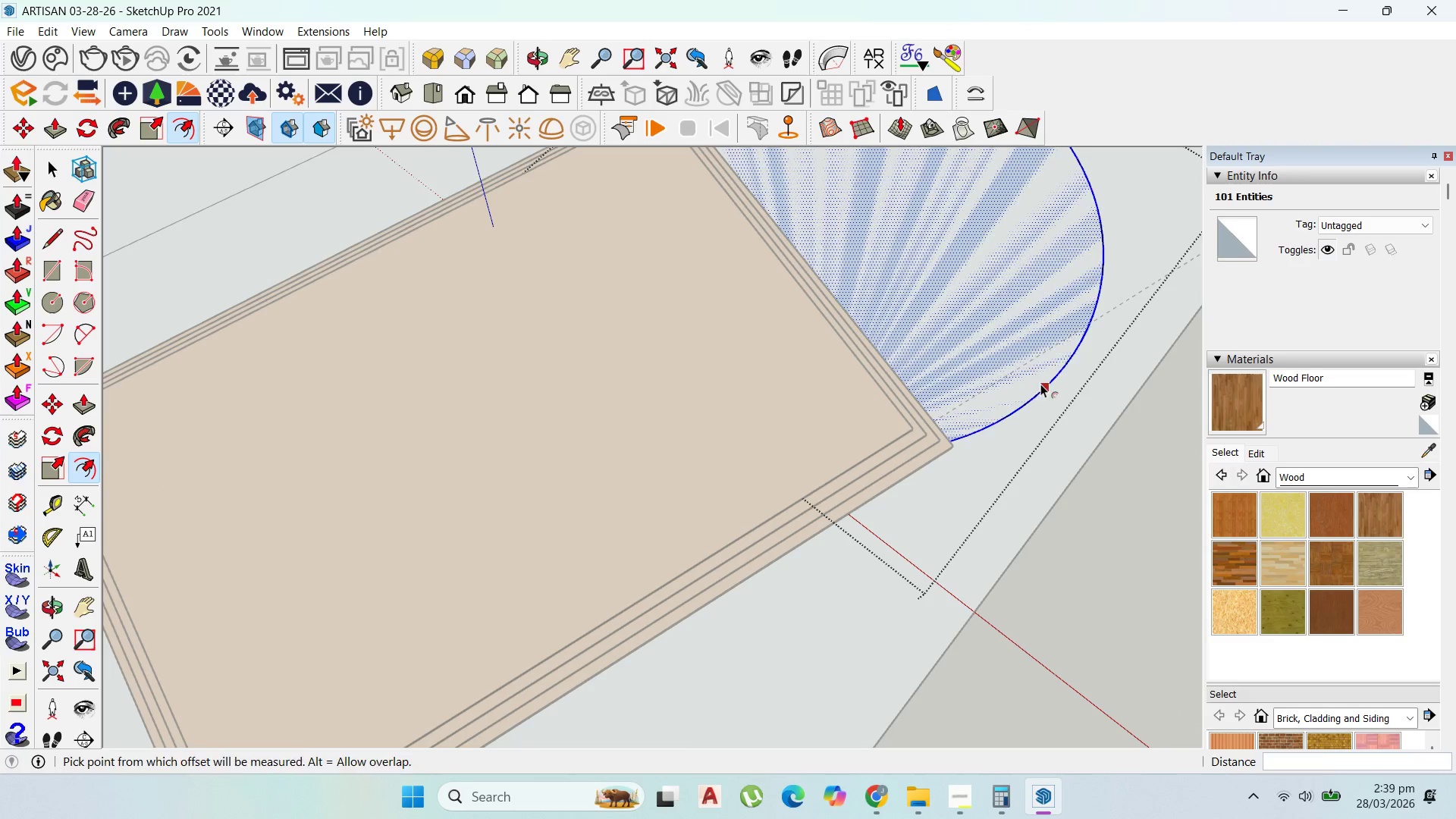 
left_click_drag(start_coordinate=[1040, 384], to_coordinate=[1067, 406])
 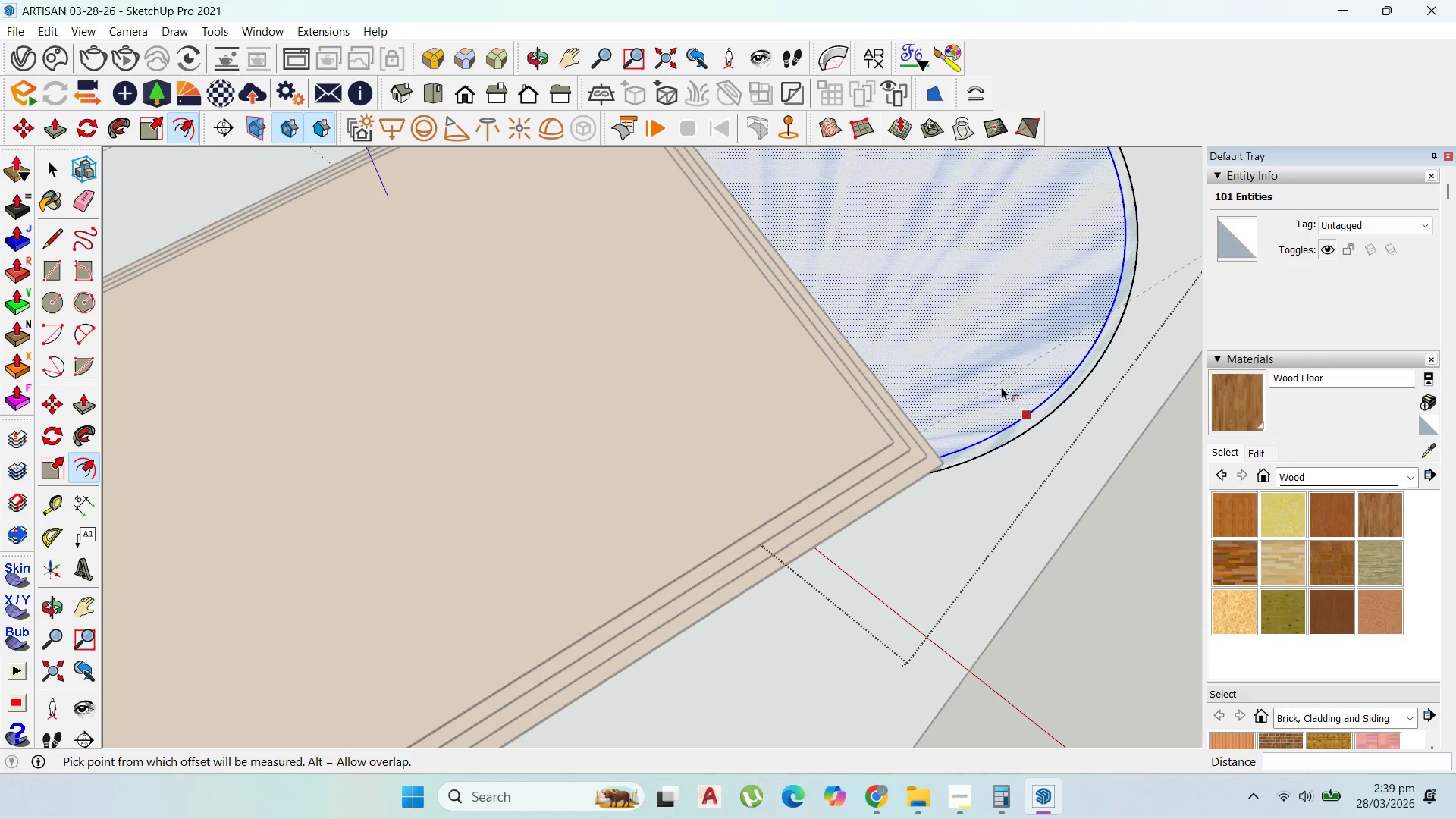 
scroll: coordinate [1054, 384], scroll_direction: up, amount: 2.0
 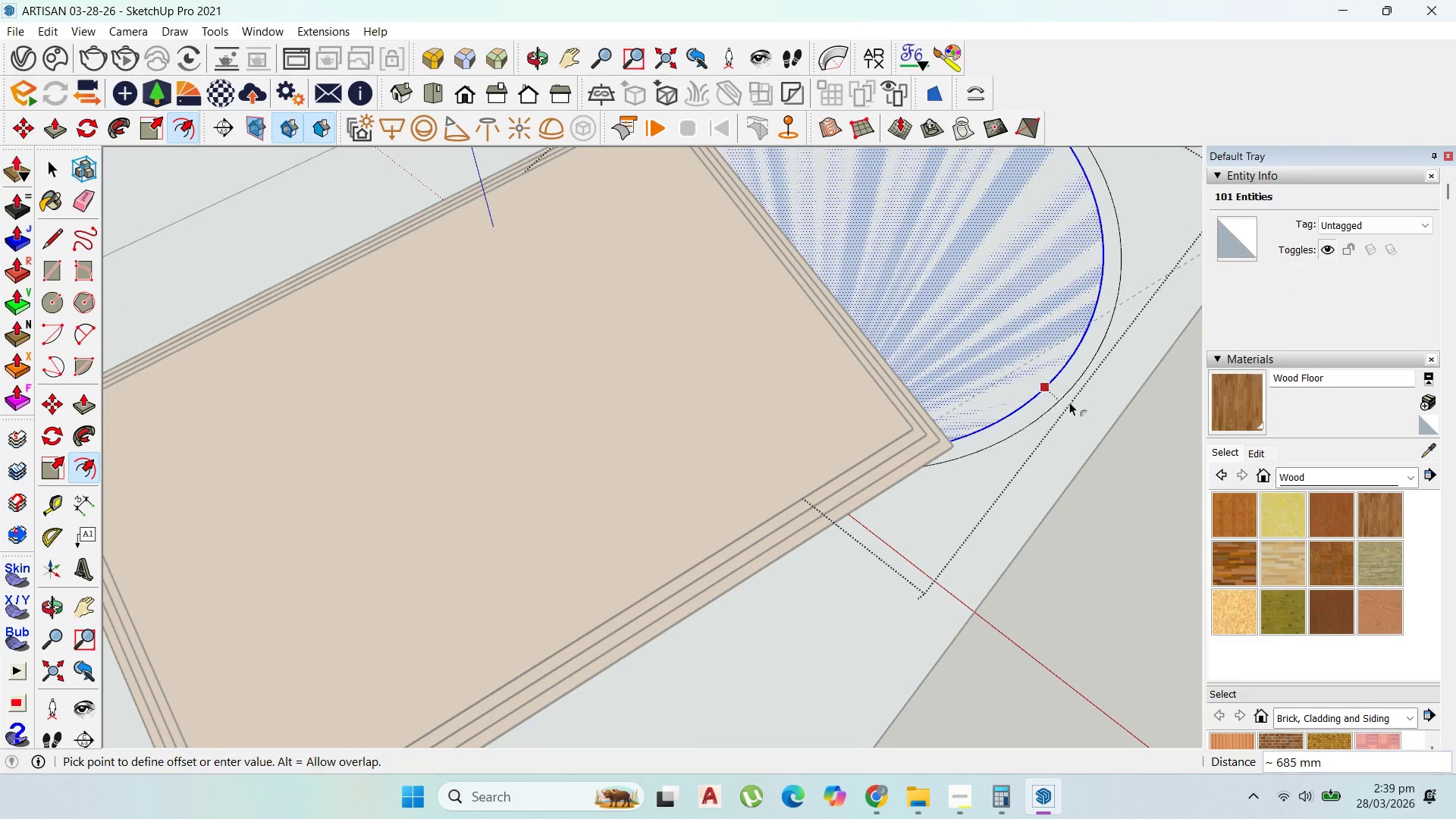 
type(300)
 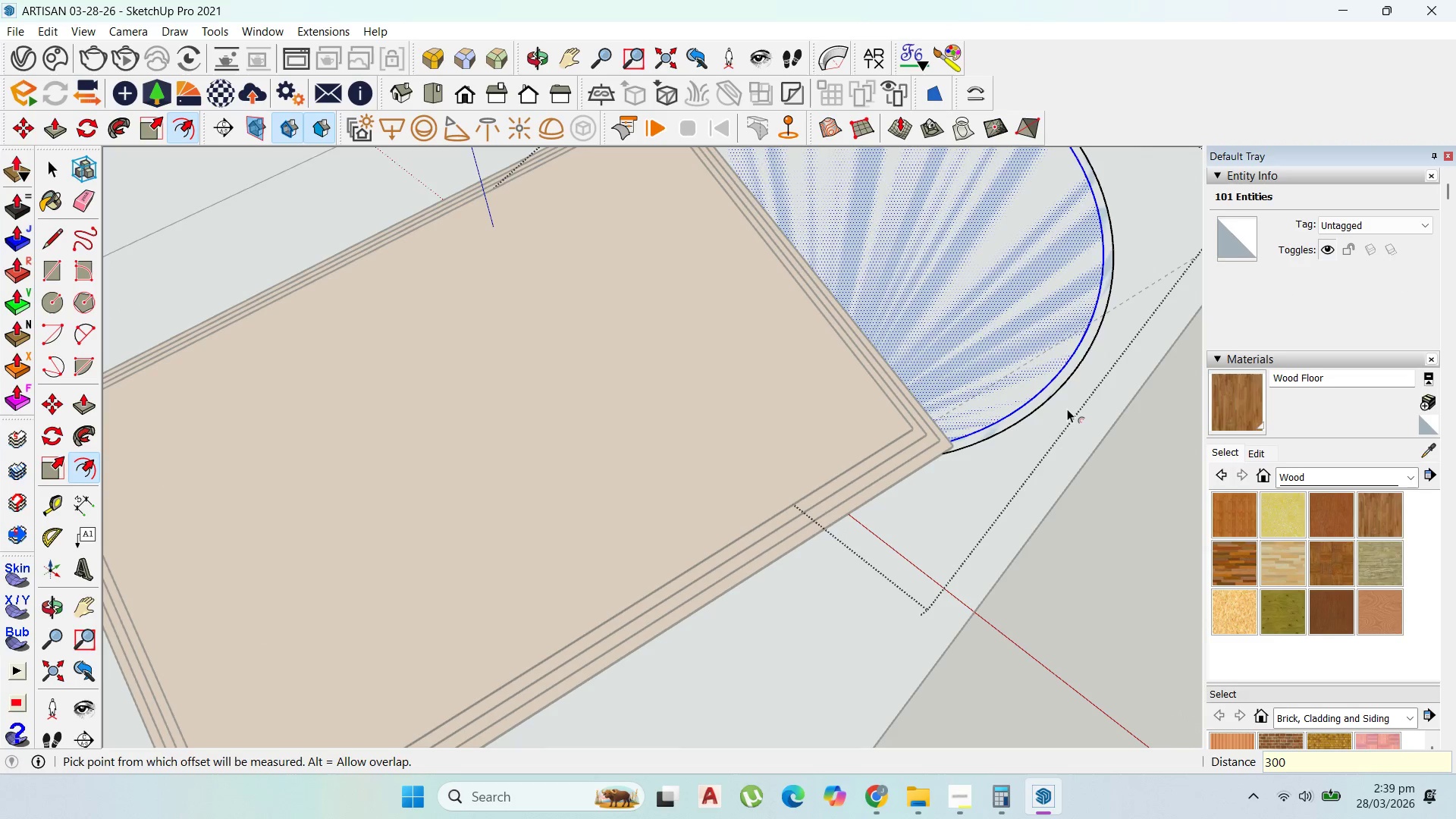 
key(Enter)
 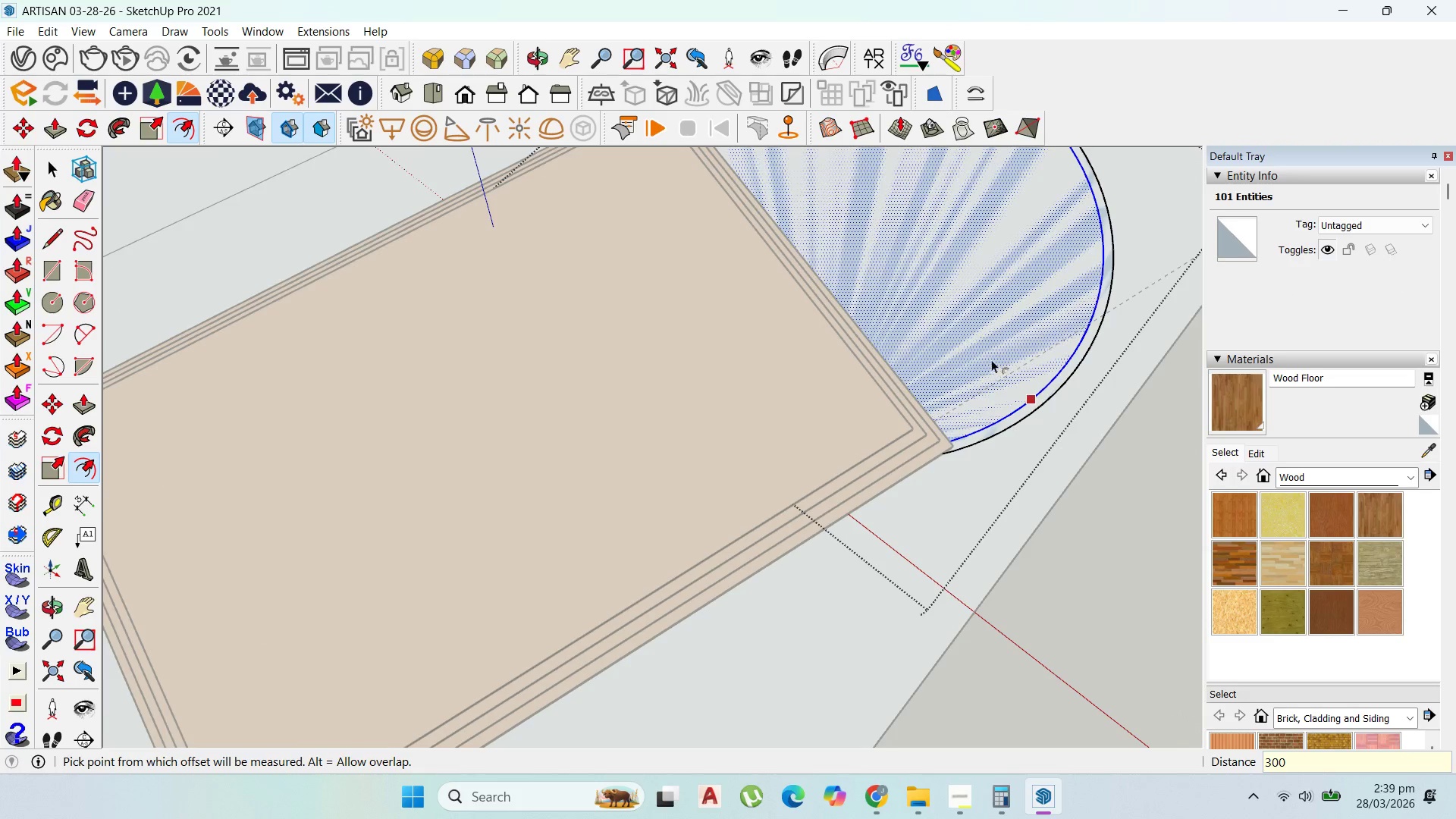 
scroll: coordinate [998, 378], scroll_direction: up, amount: 2.0
 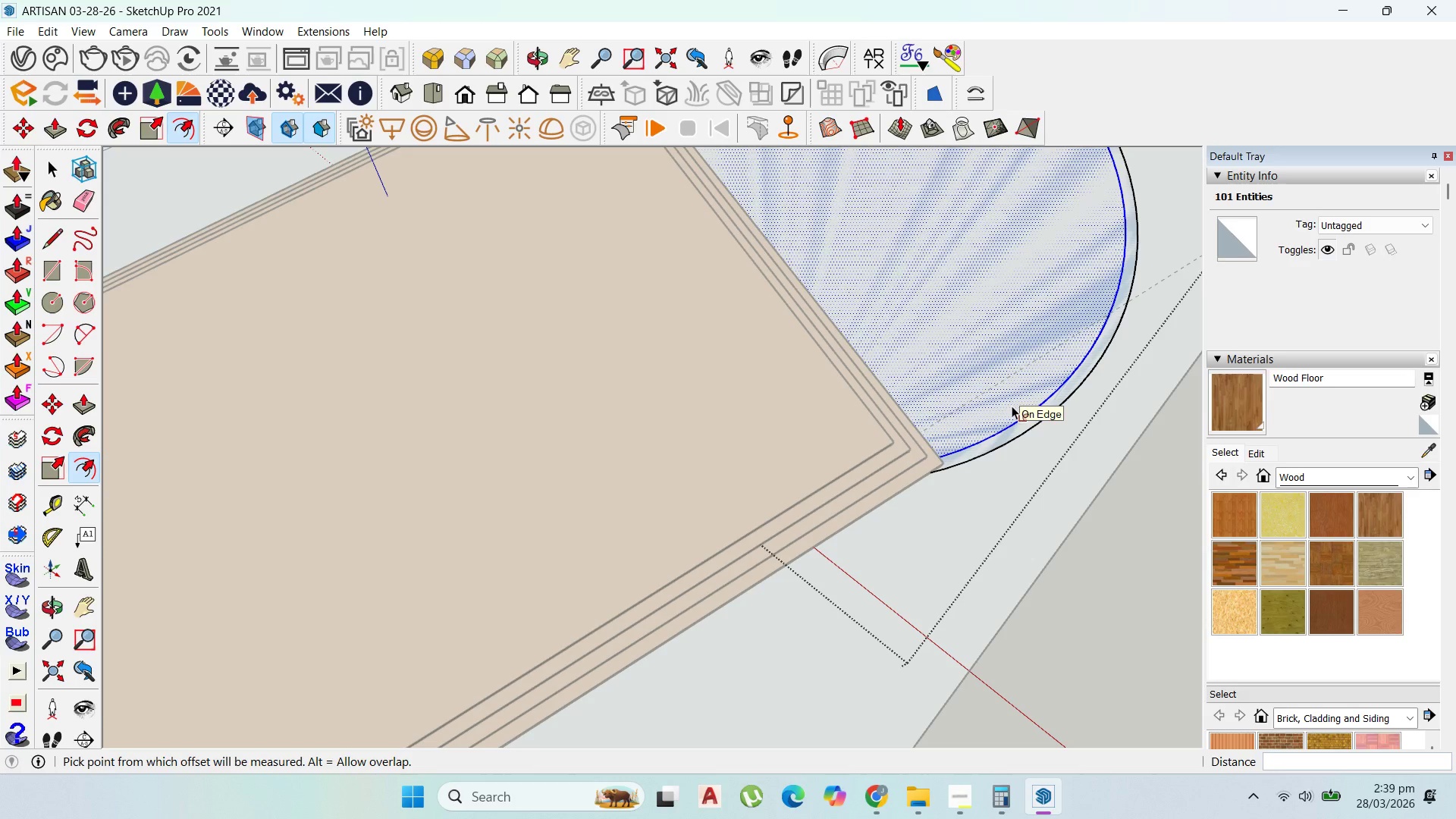 
left_click([1012, 406])
 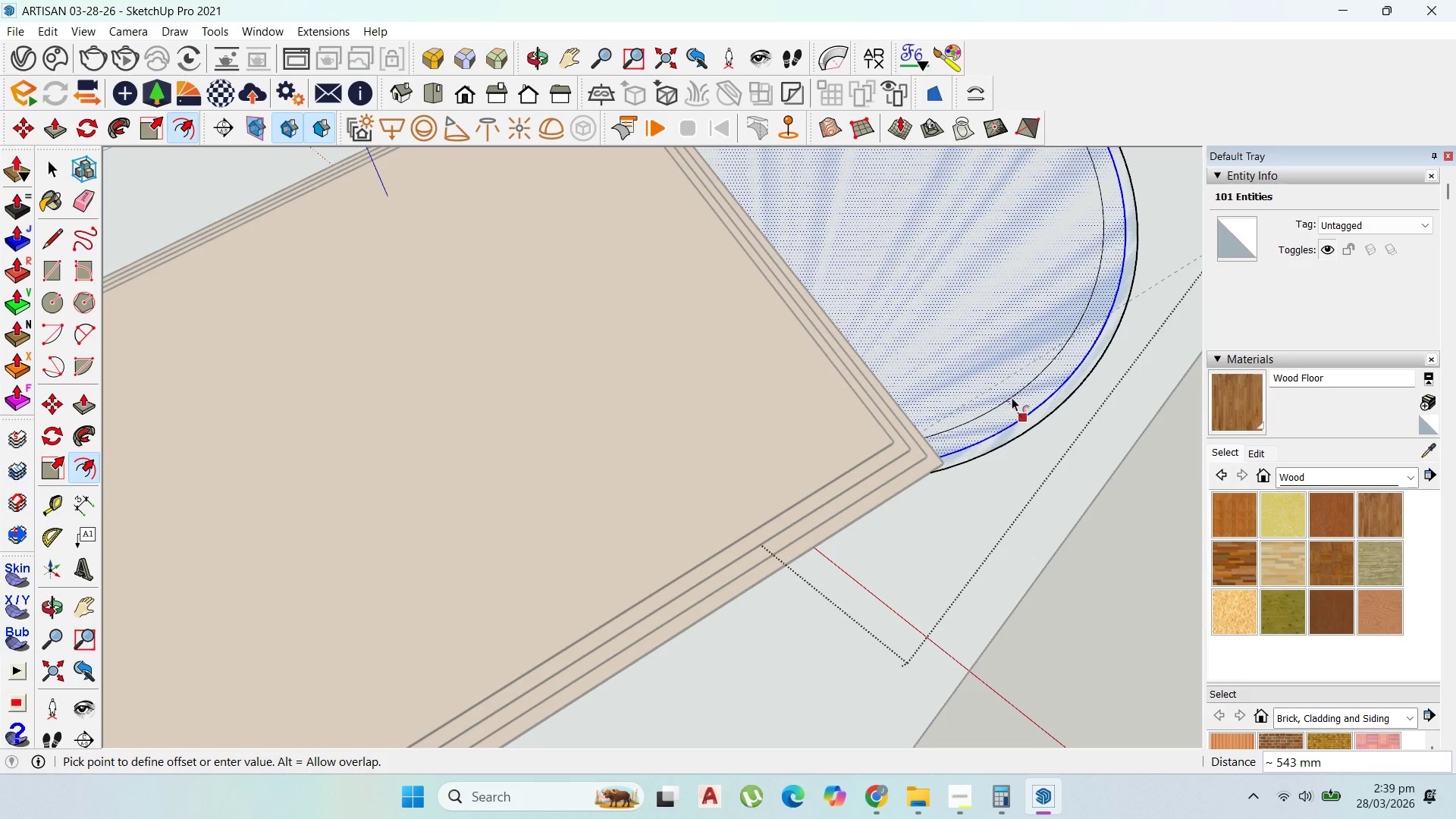 
type(2)
key(Backspace)
type(300)
 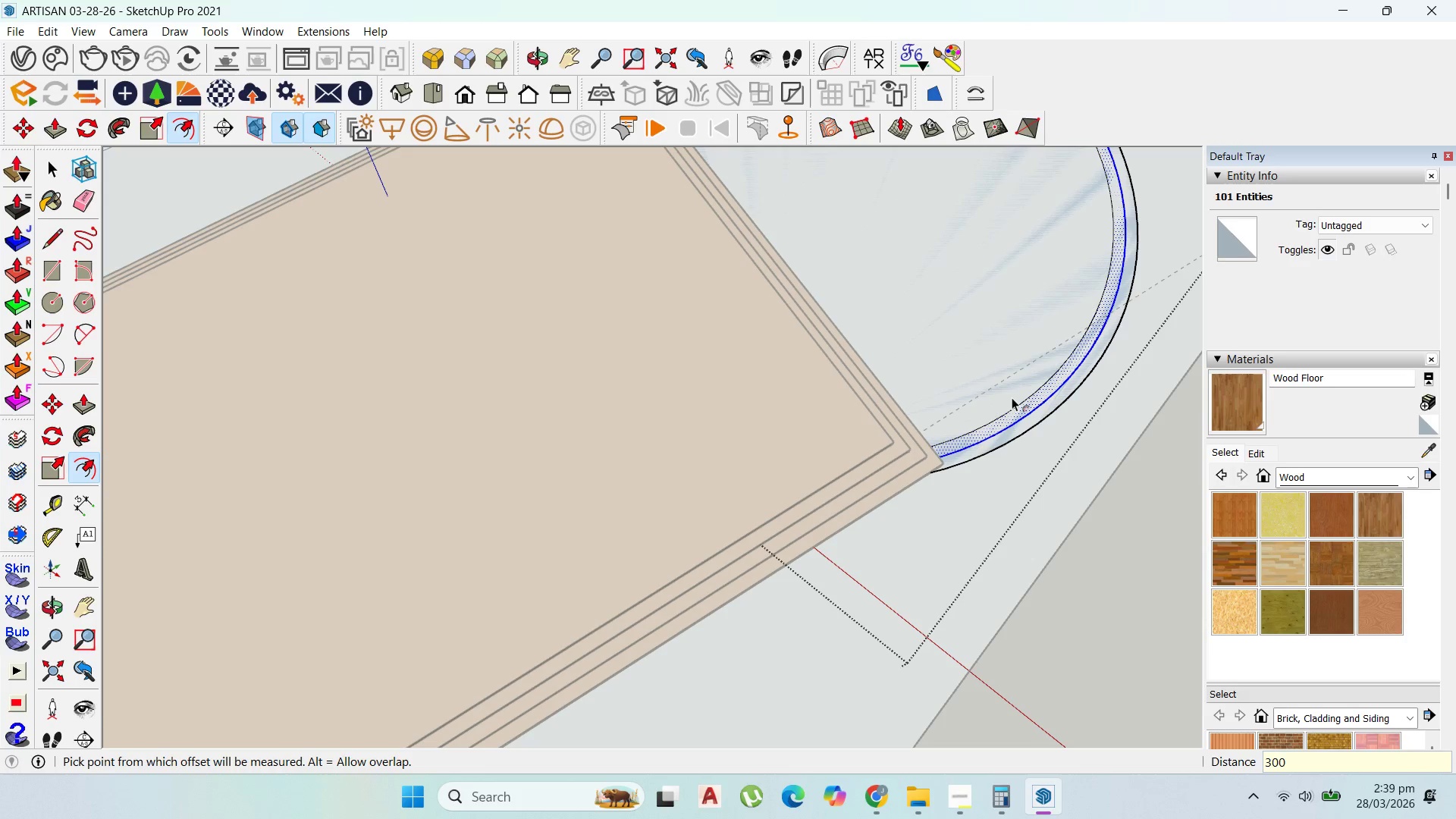 
key(Enter)
 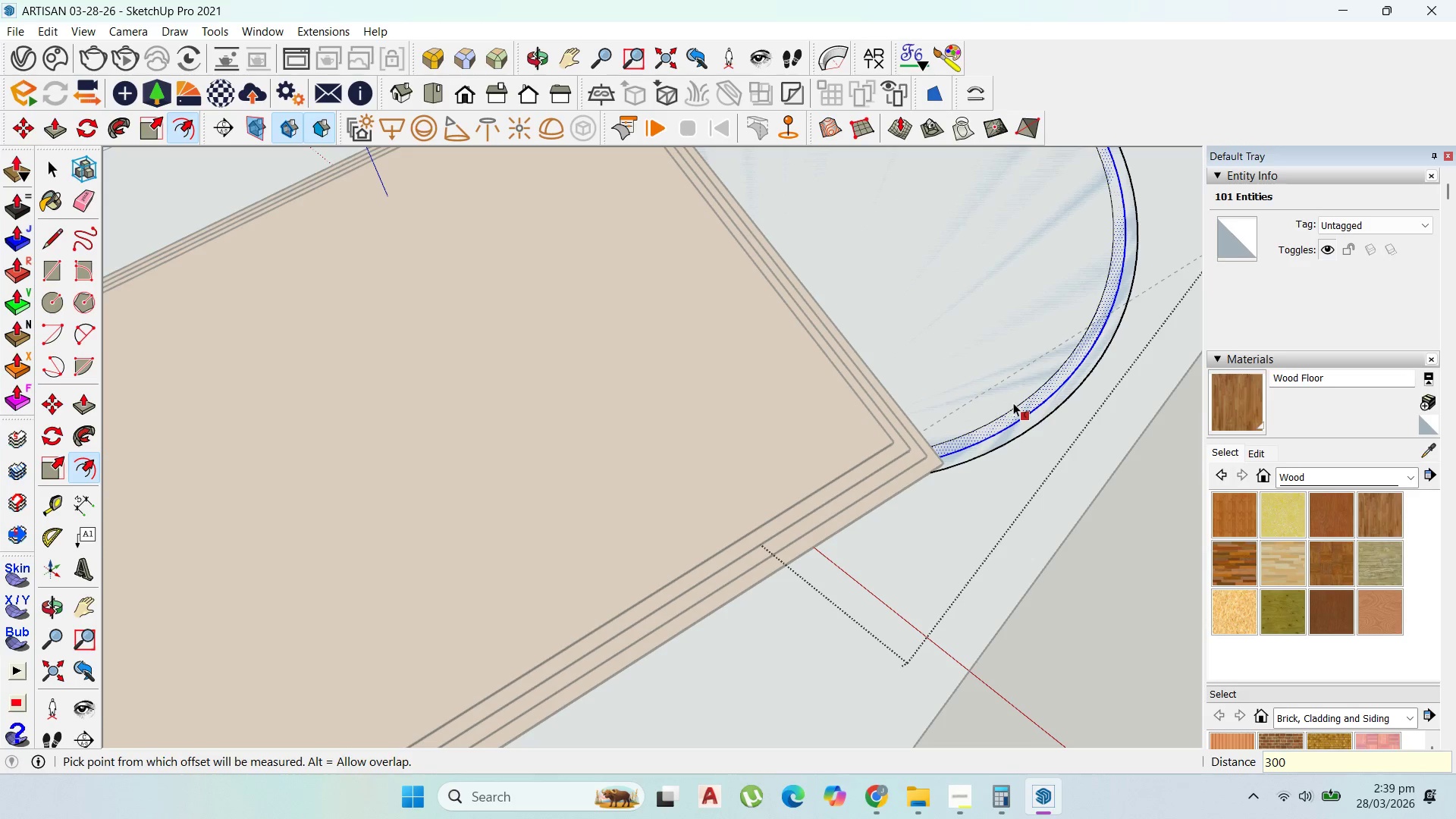 
key(Escape)
 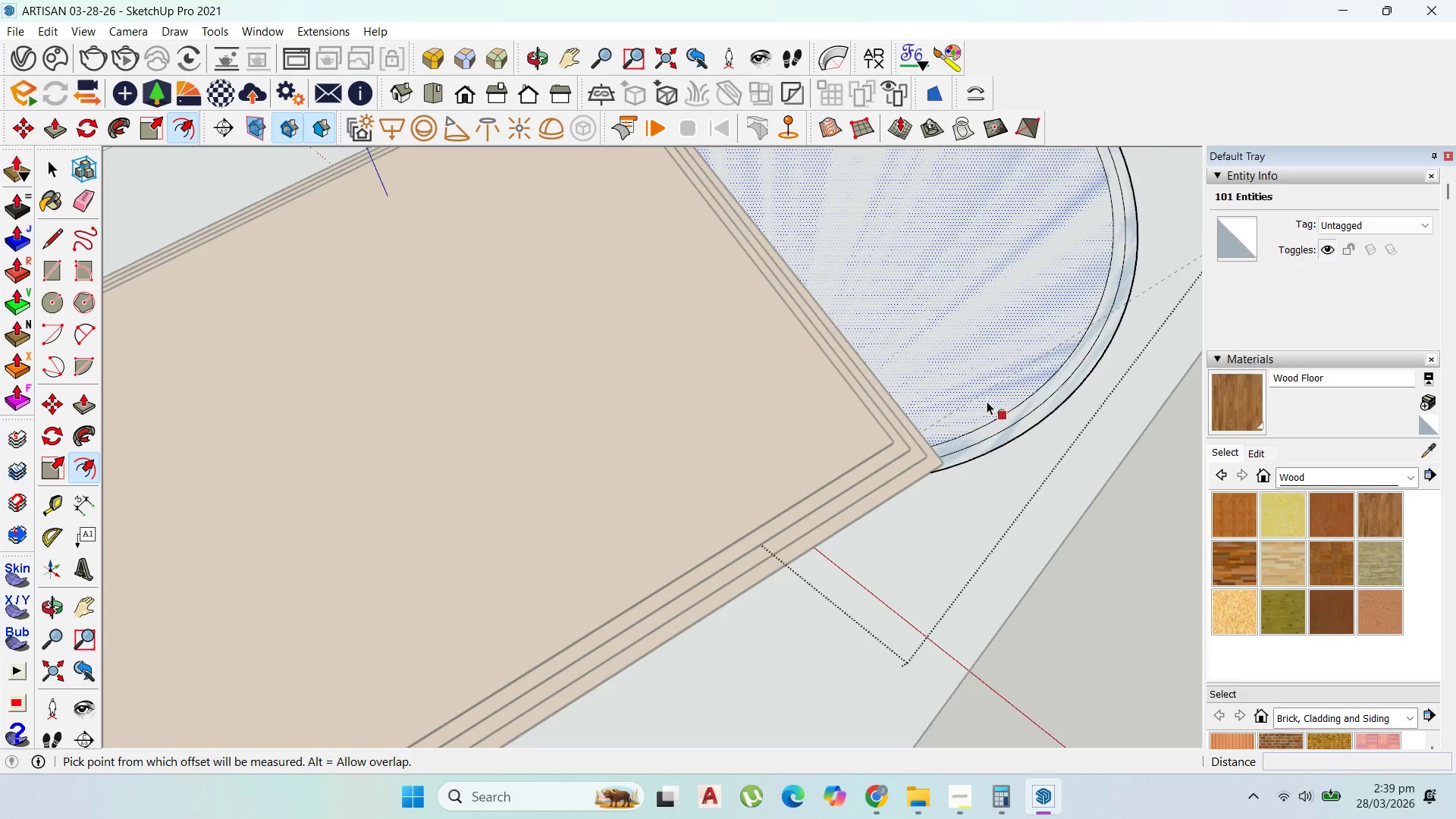 
scroll: coordinate [987, 398], scroll_direction: up, amount: 2.0
 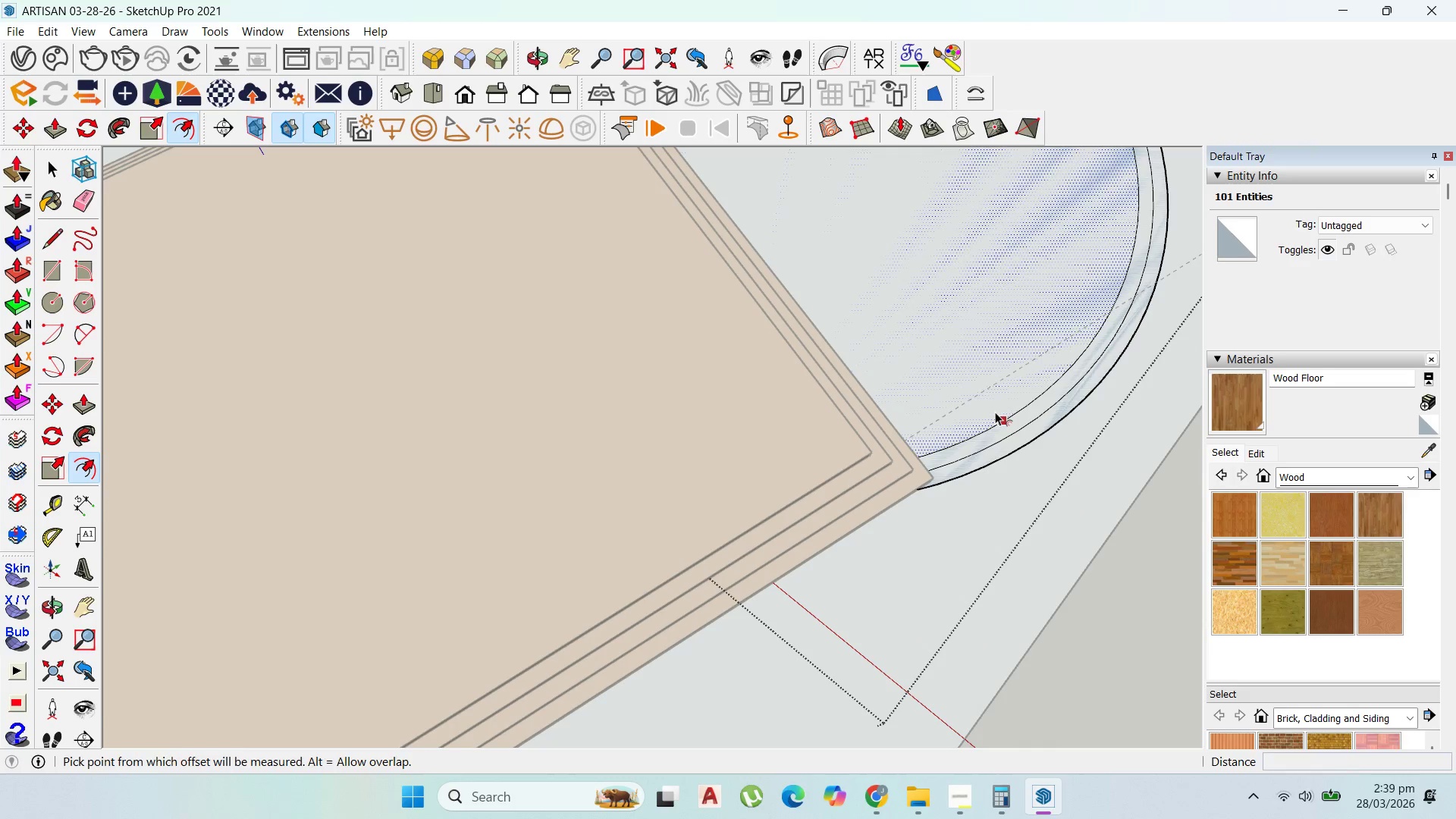 
left_click_drag(start_coordinate=[995, 412], to_coordinate=[984, 400])
 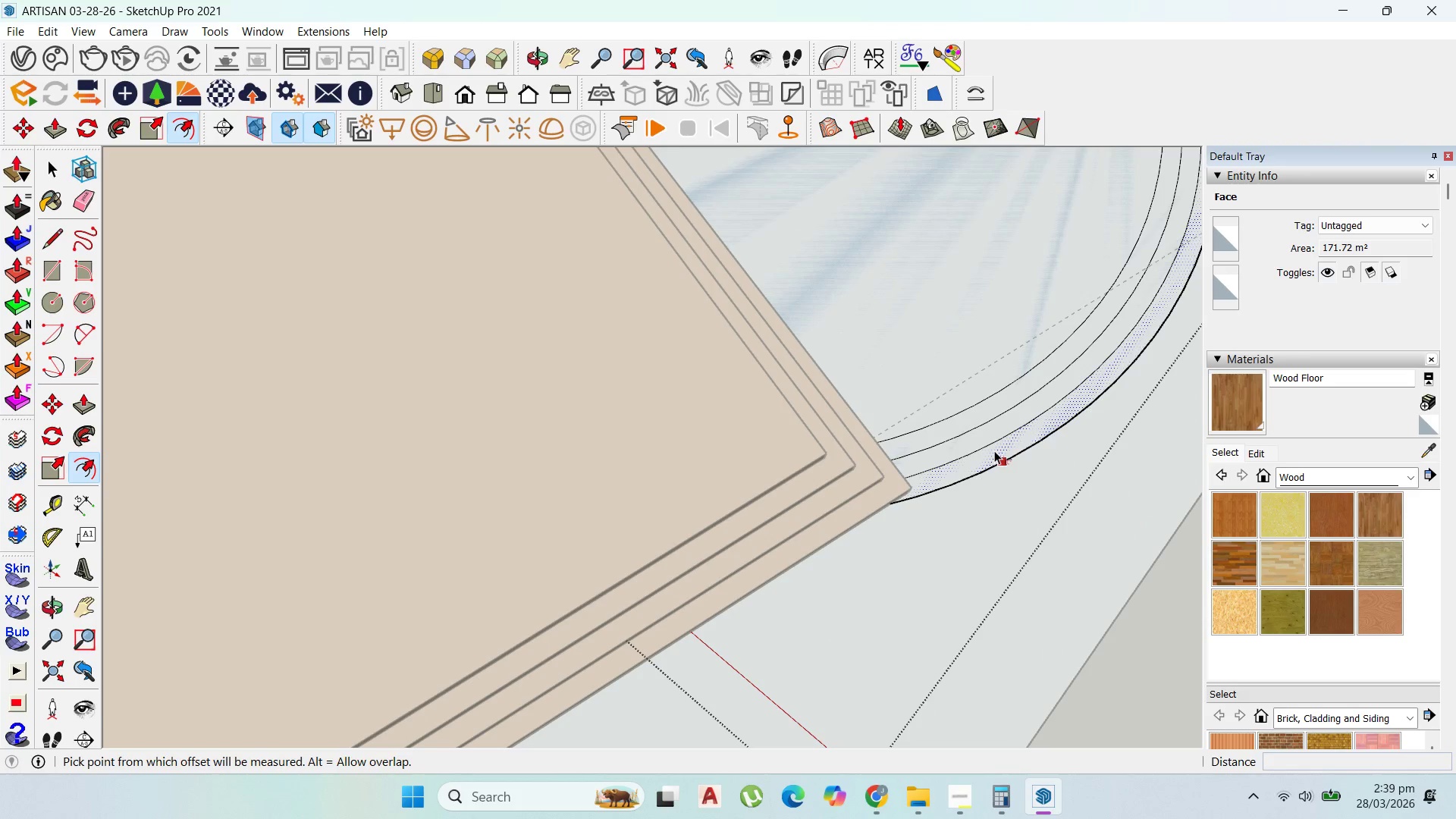 
type(300)
 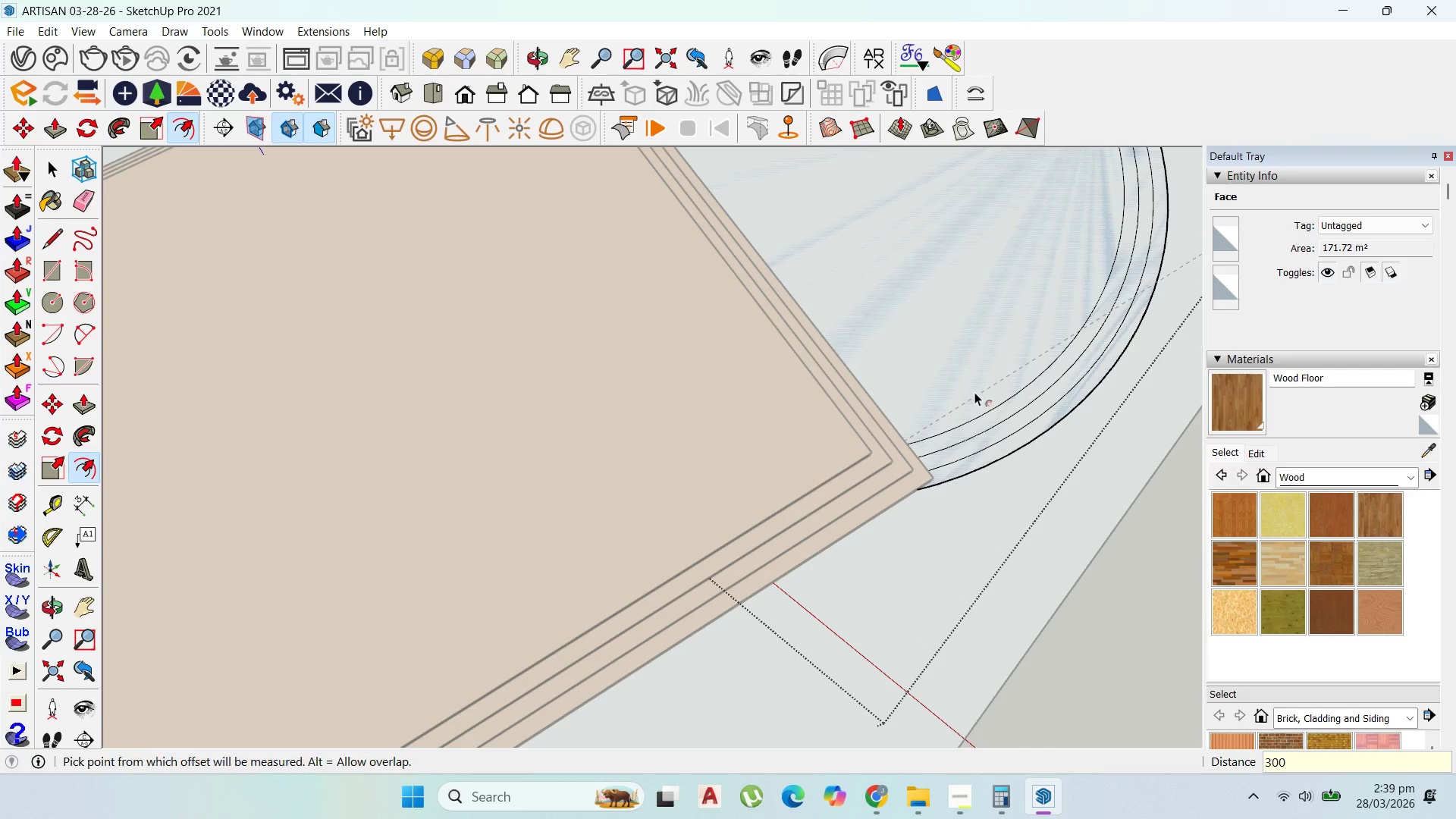 
key(Enter)
 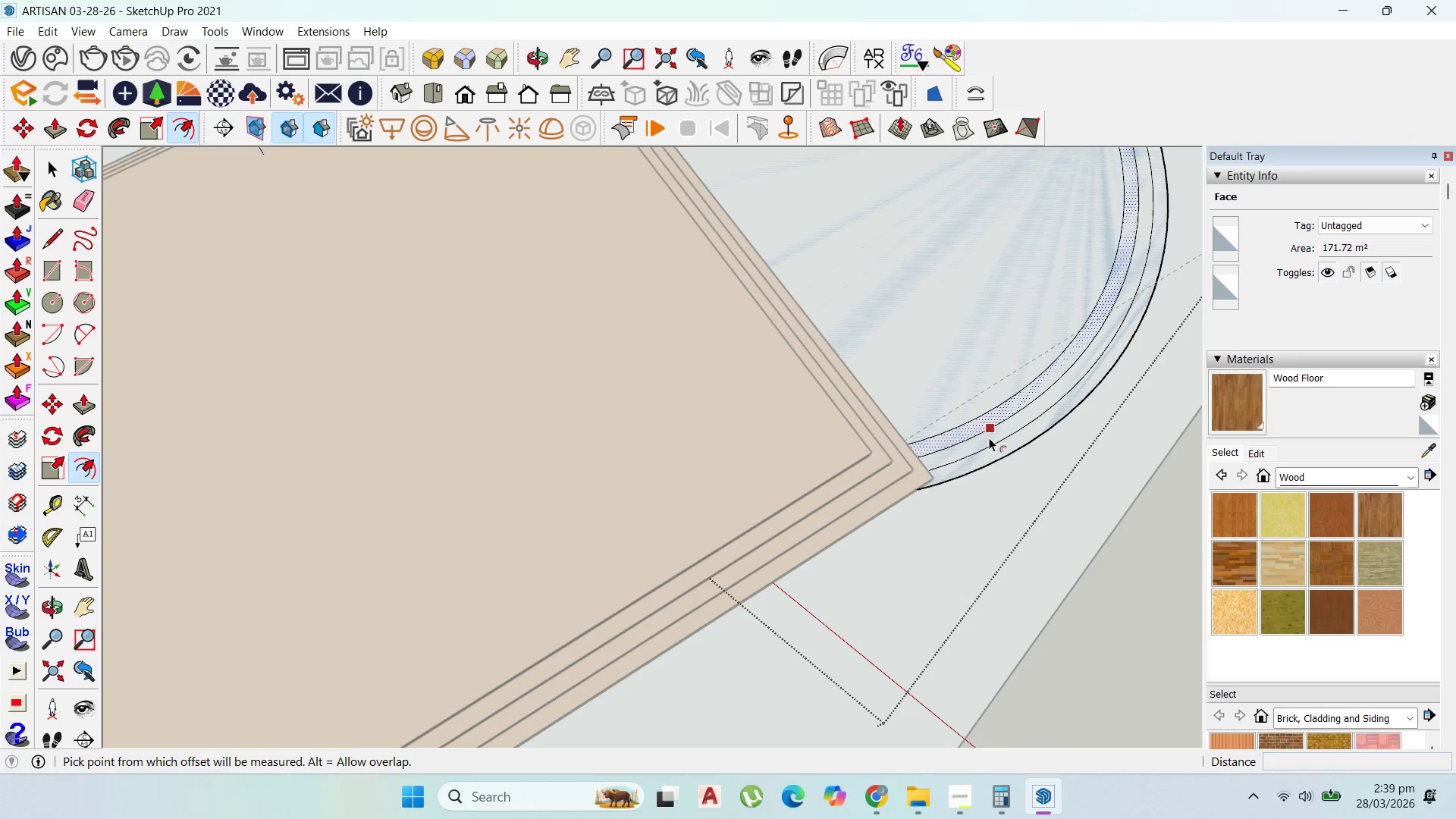 
scroll: coordinate [994, 450], scroll_direction: up, amount: 3.0
 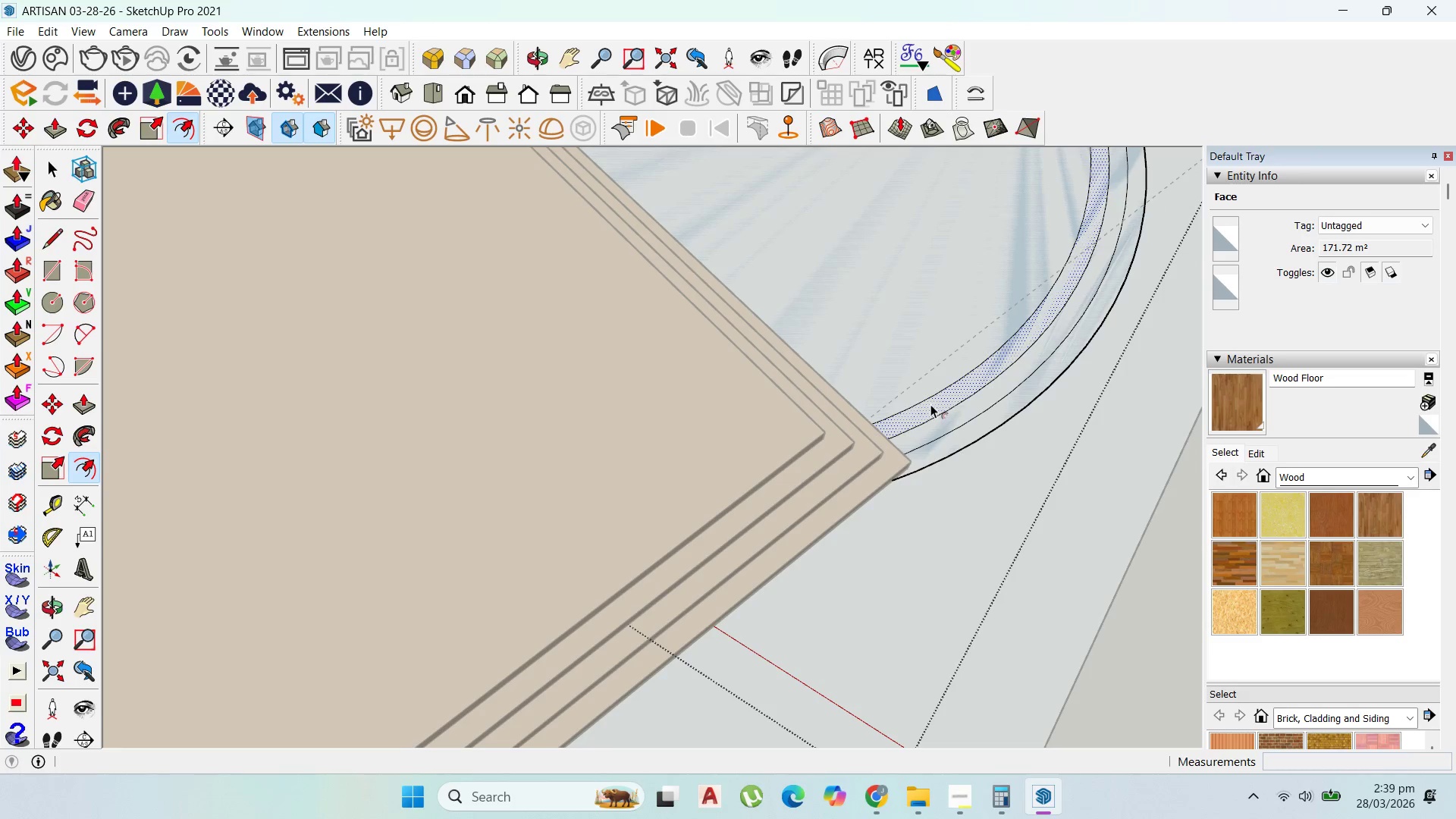 
key(P)
 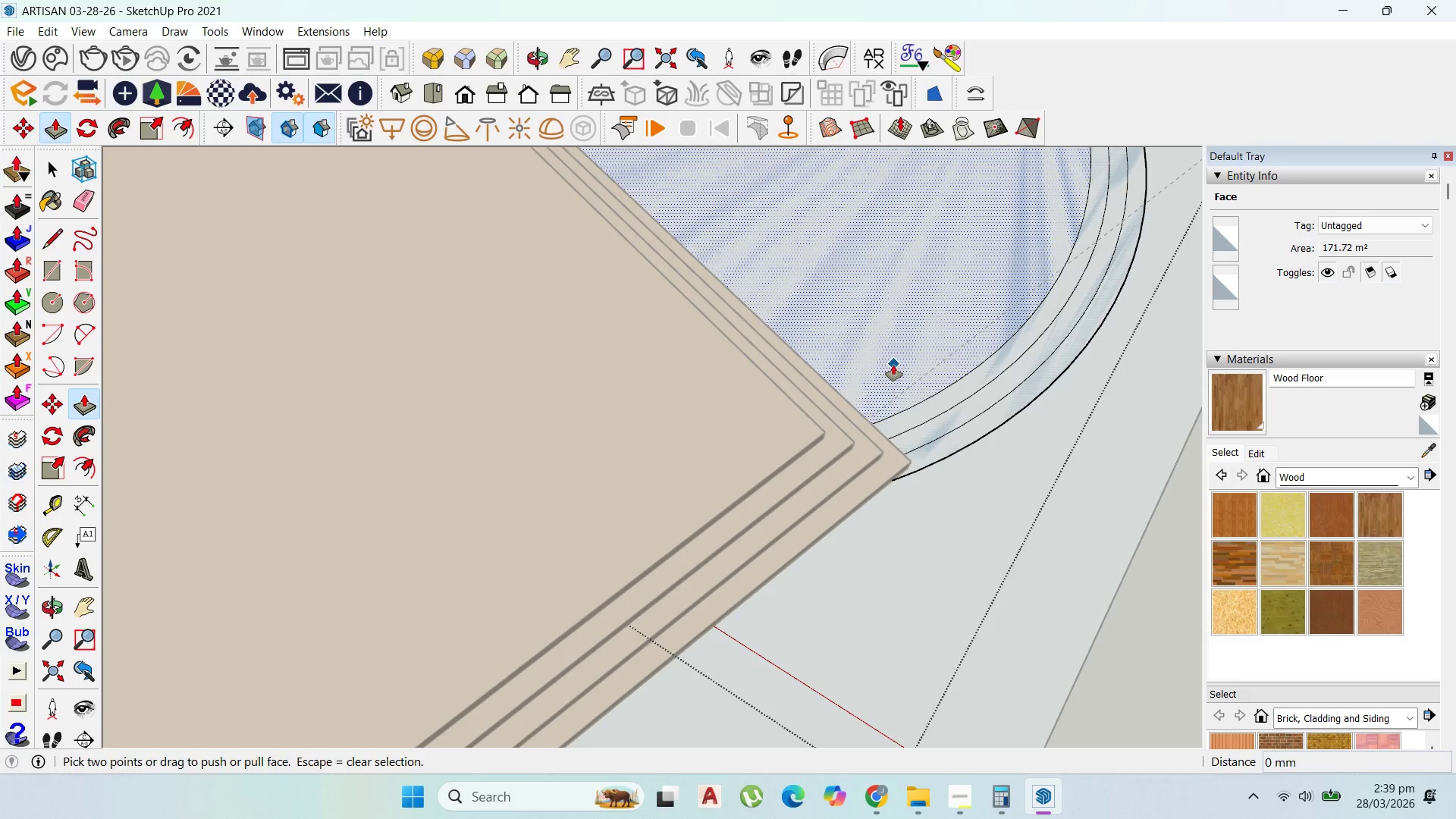 
left_click_drag(start_coordinate=[893, 365], to_coordinate=[720, 416])
 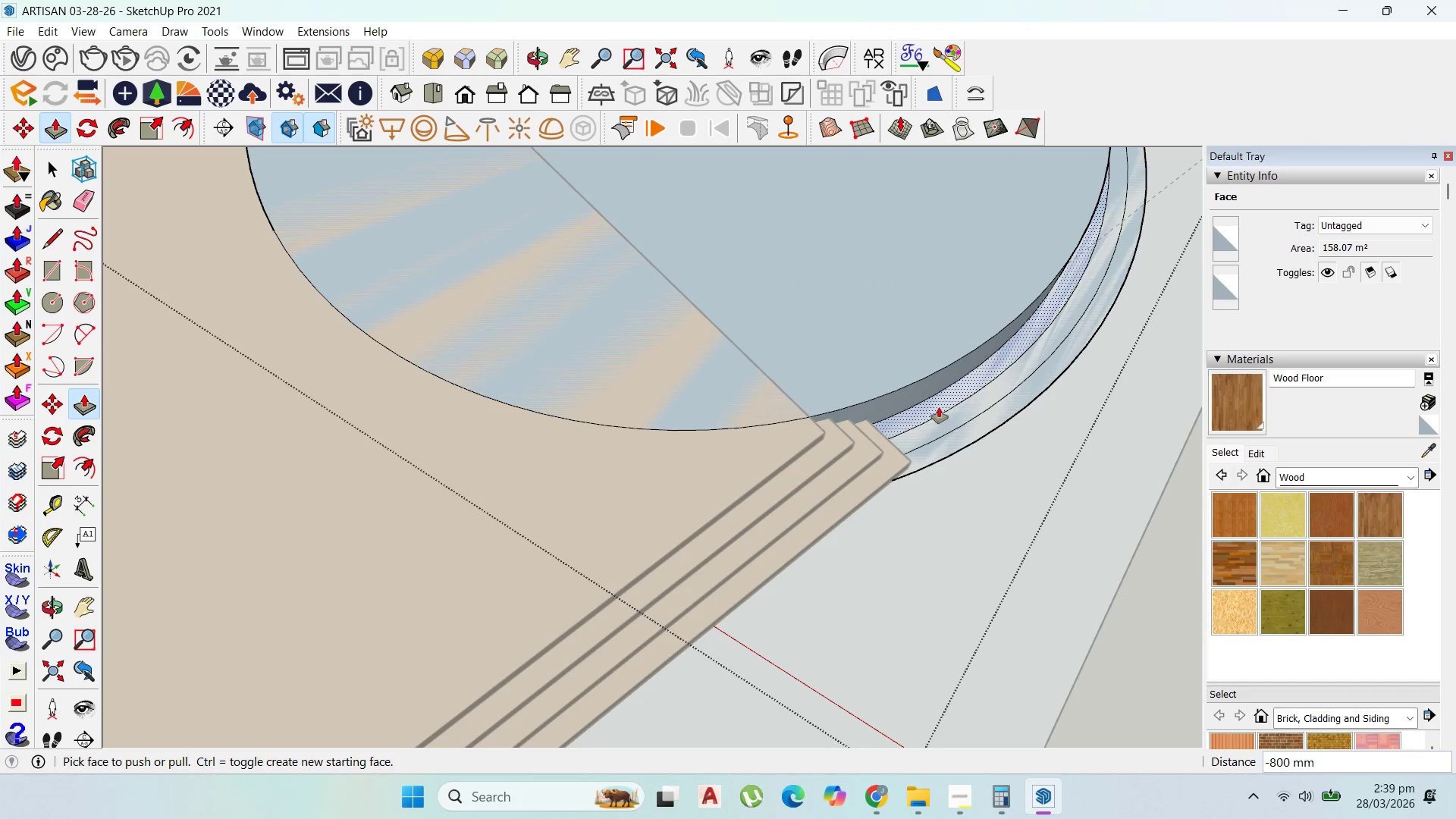 
left_click_drag(start_coordinate=[937, 407], to_coordinate=[844, 450])
 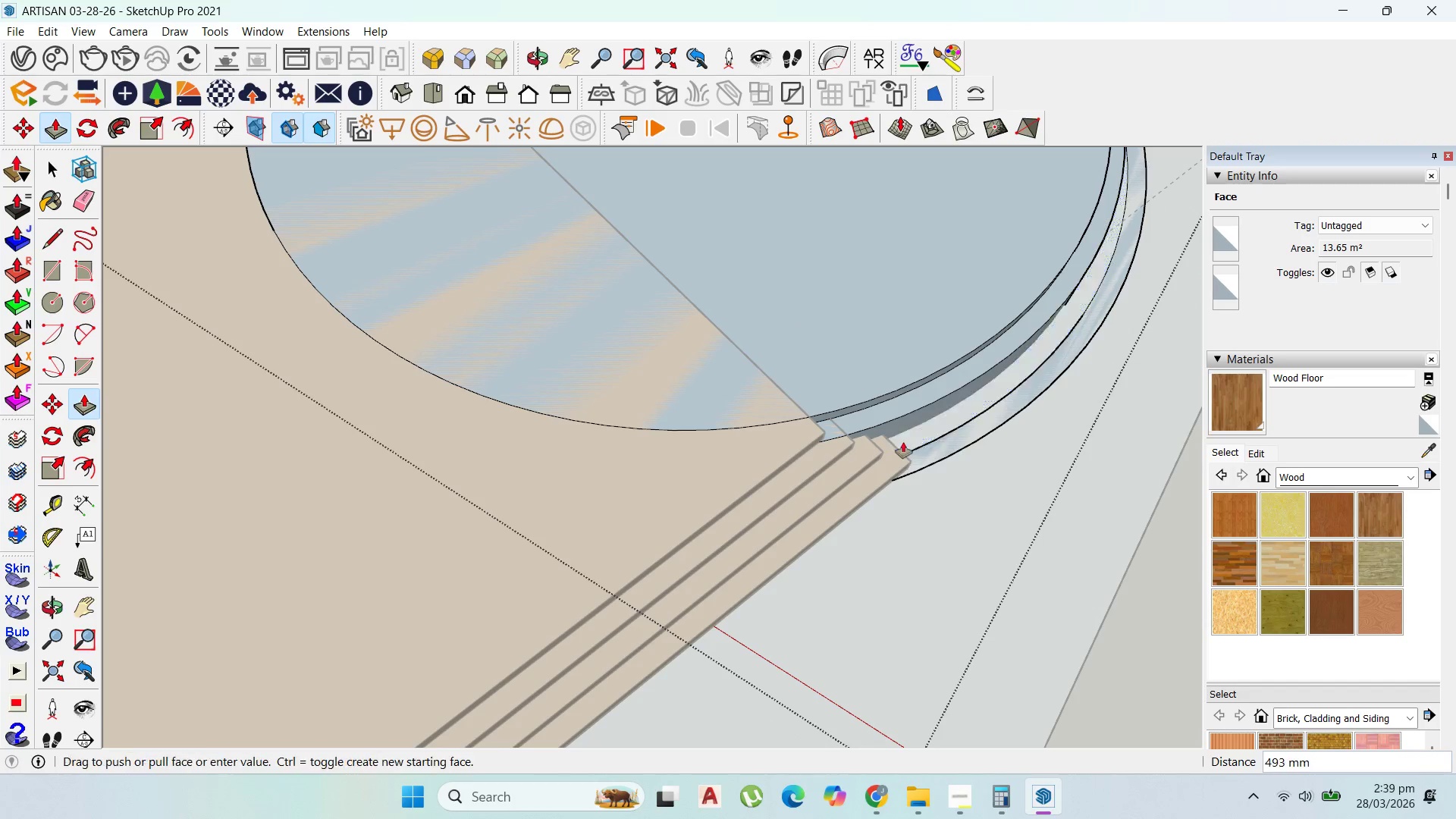 
left_click_drag(start_coordinate=[935, 432], to_coordinate=[868, 453])
 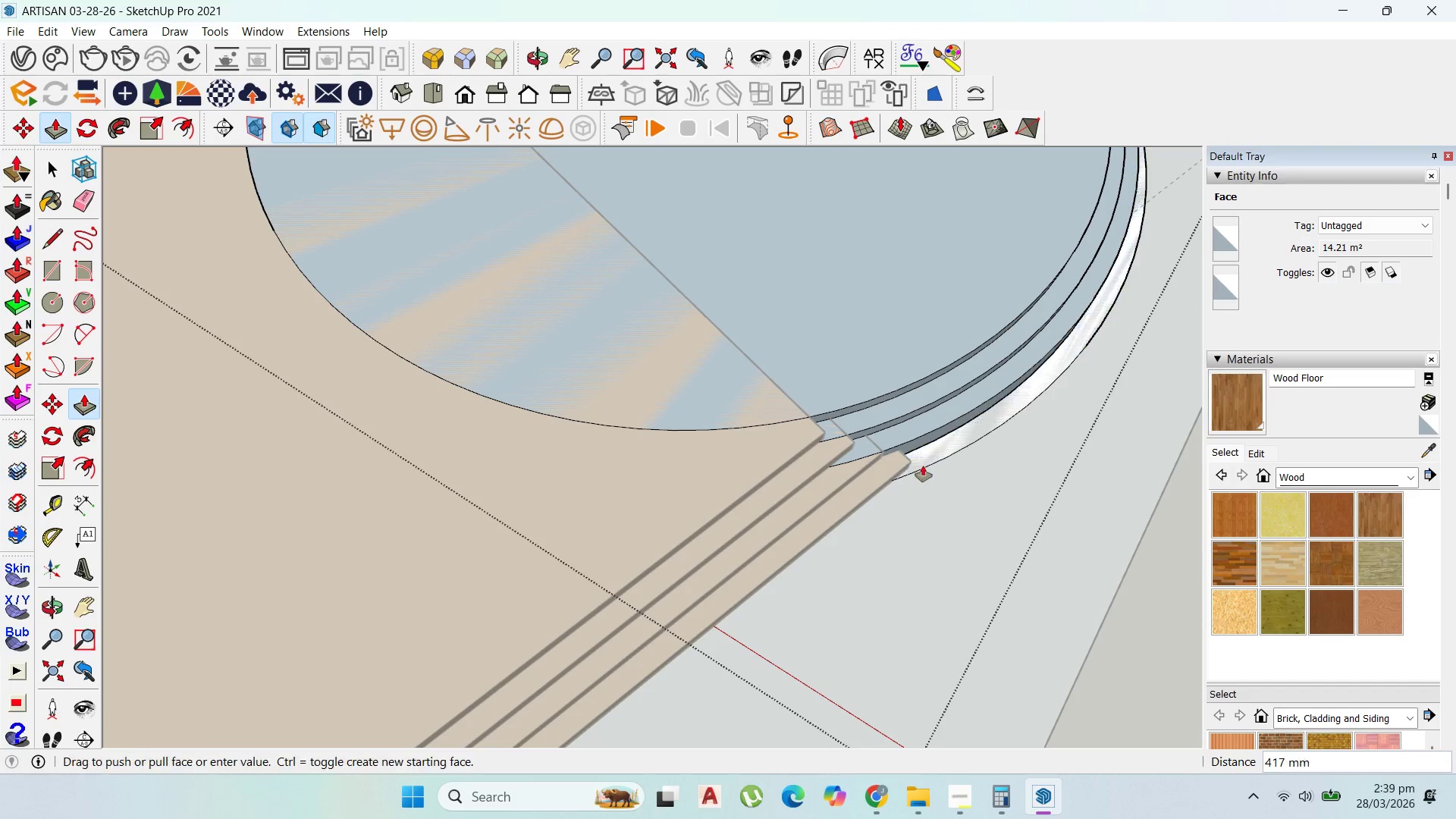 
left_click_drag(start_coordinate=[946, 455], to_coordinate=[898, 470])
 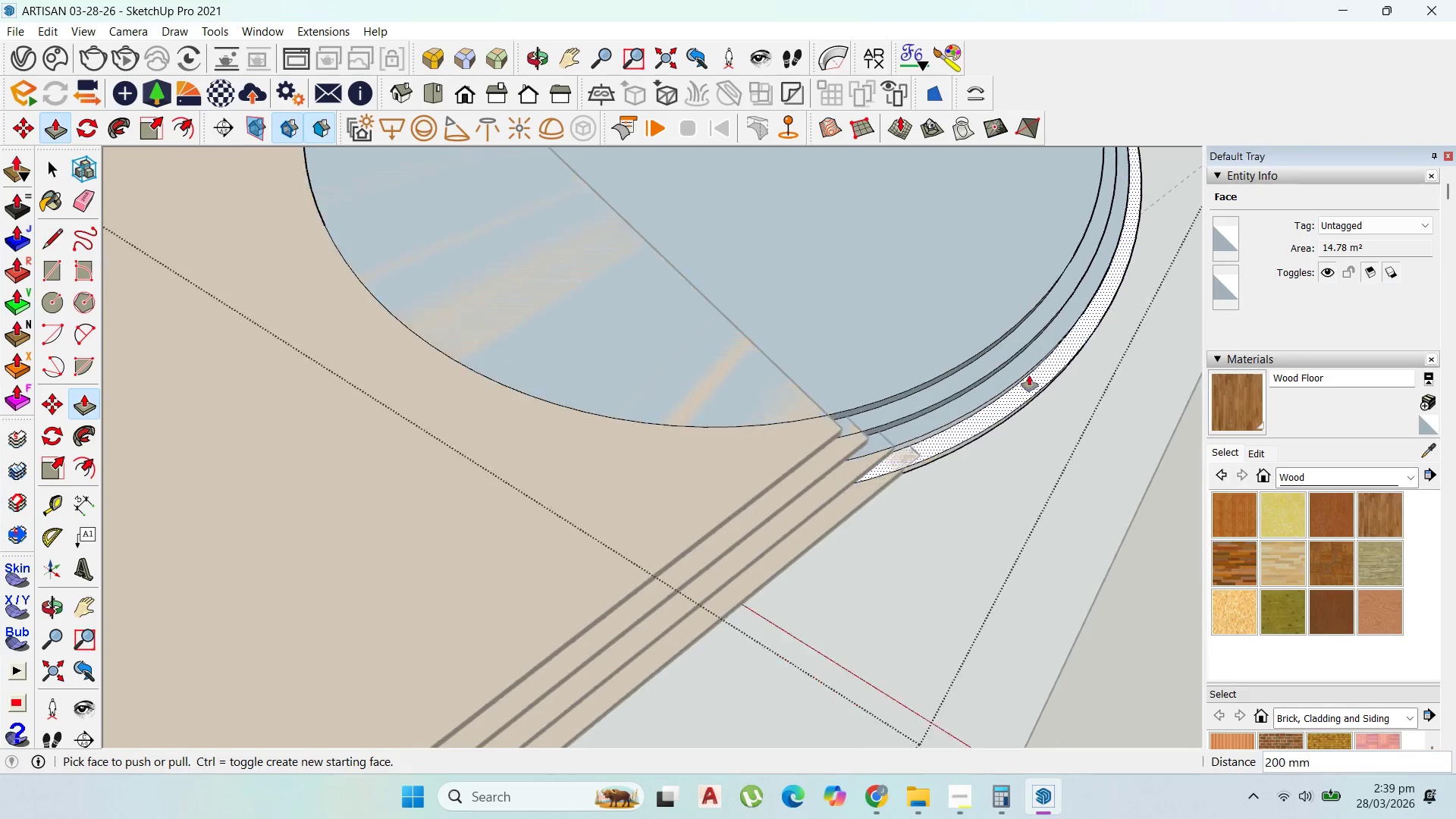 
scroll: coordinate [977, 379], scroll_direction: down, amount: 11.0
 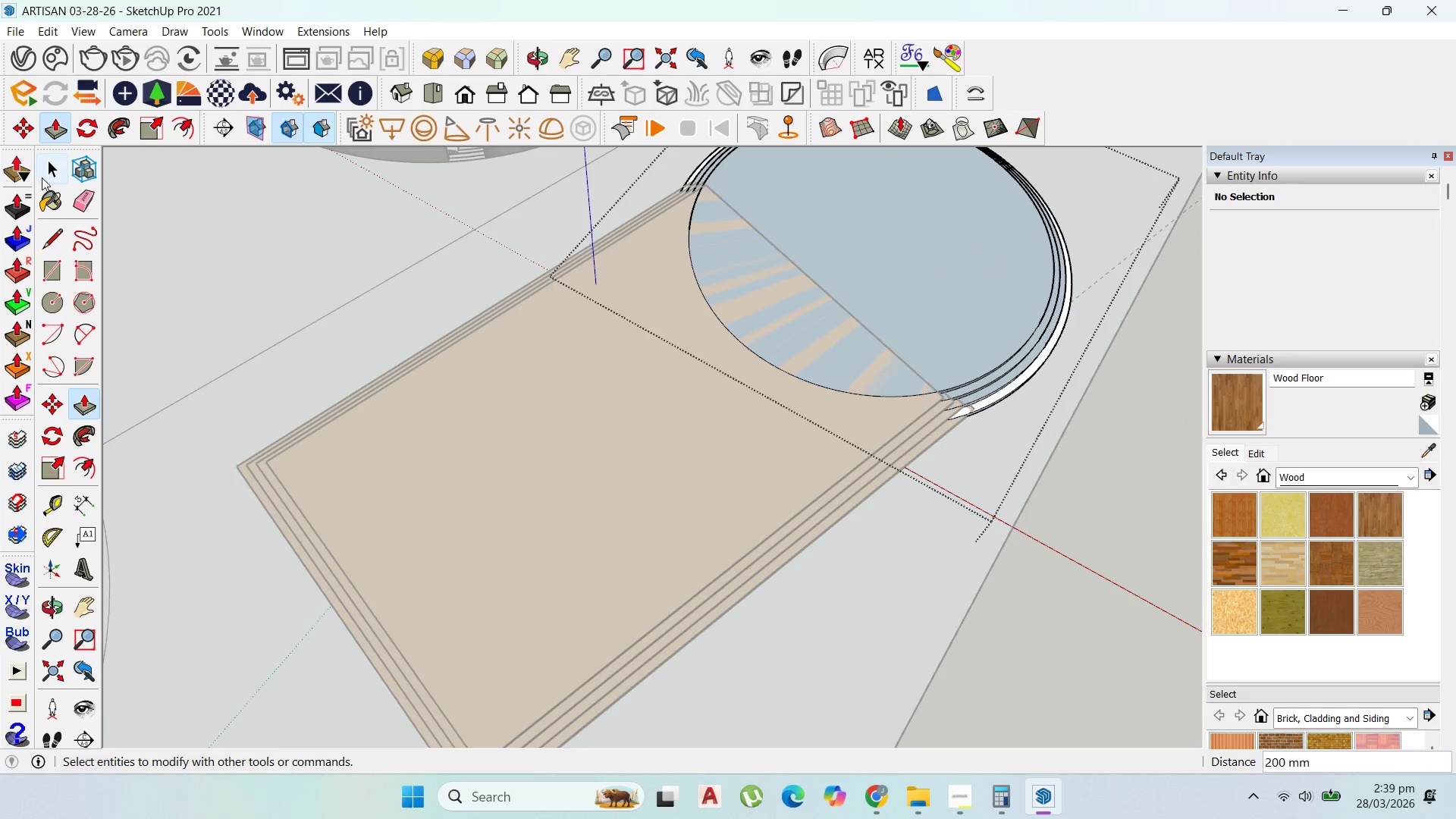 
left_click([46, 172])
 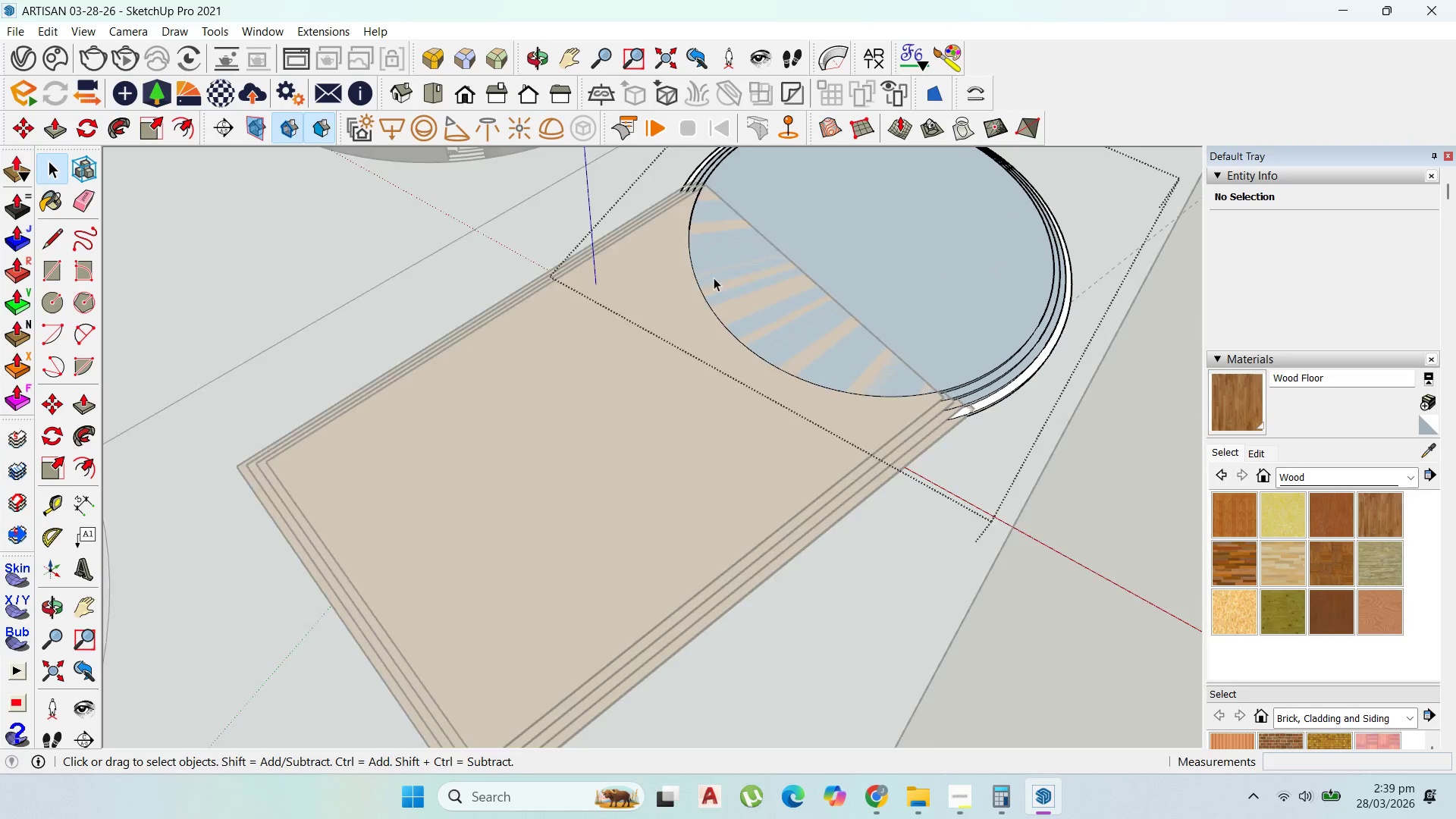 
key(Escape)
 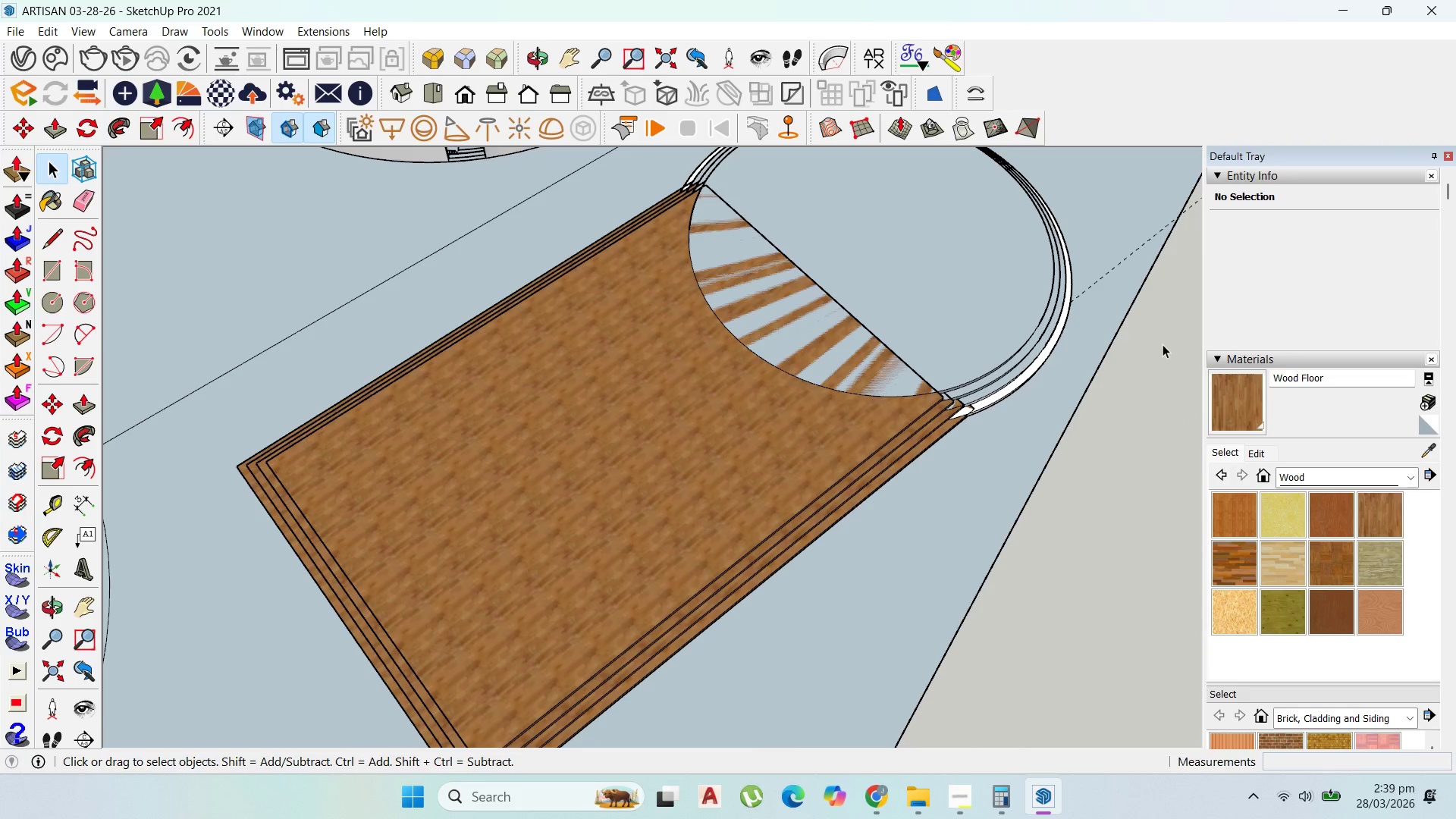 
key(Escape)
 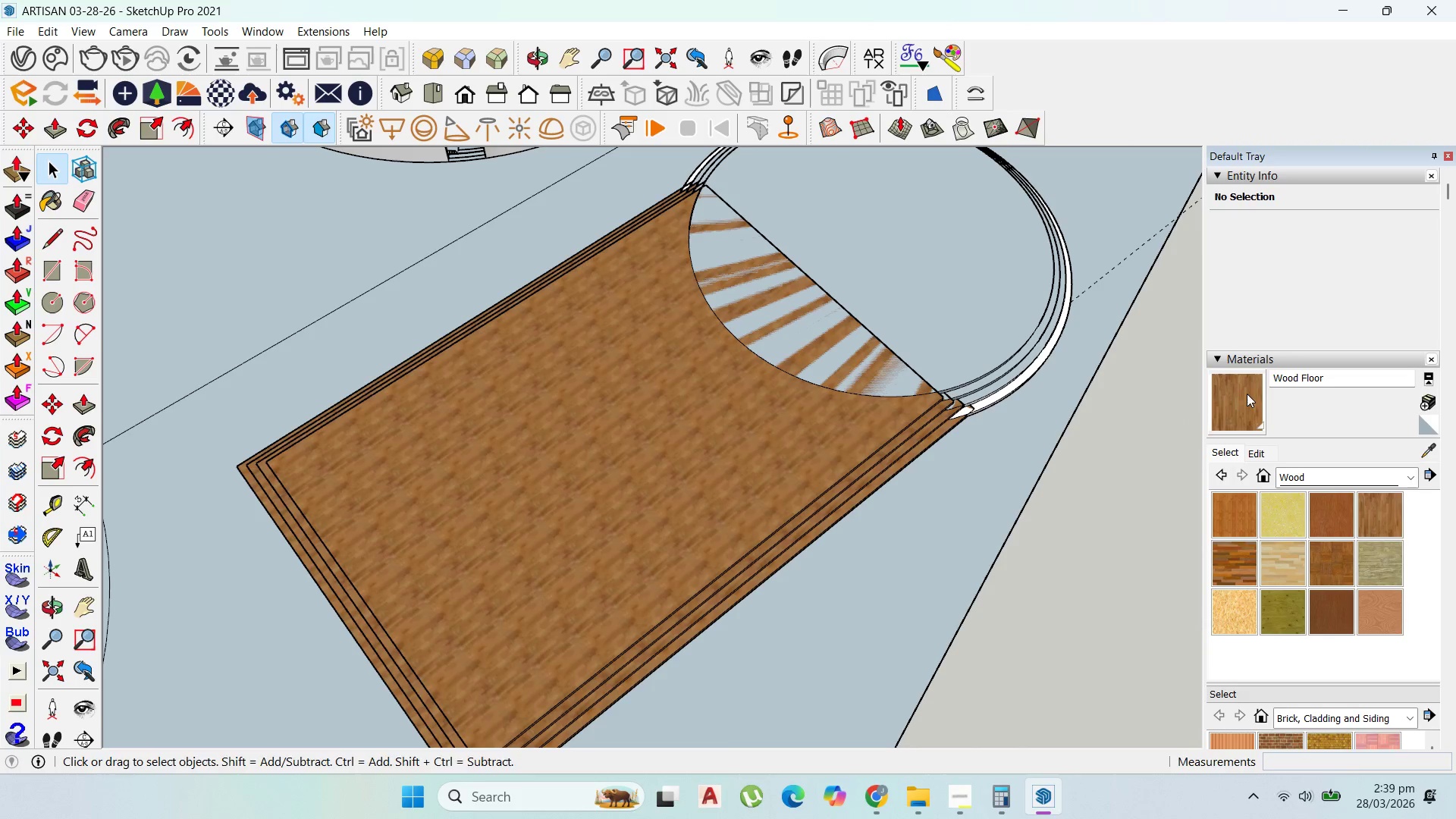 
left_click_drag(start_coordinate=[1247, 394], to_coordinate=[1243, 394])
 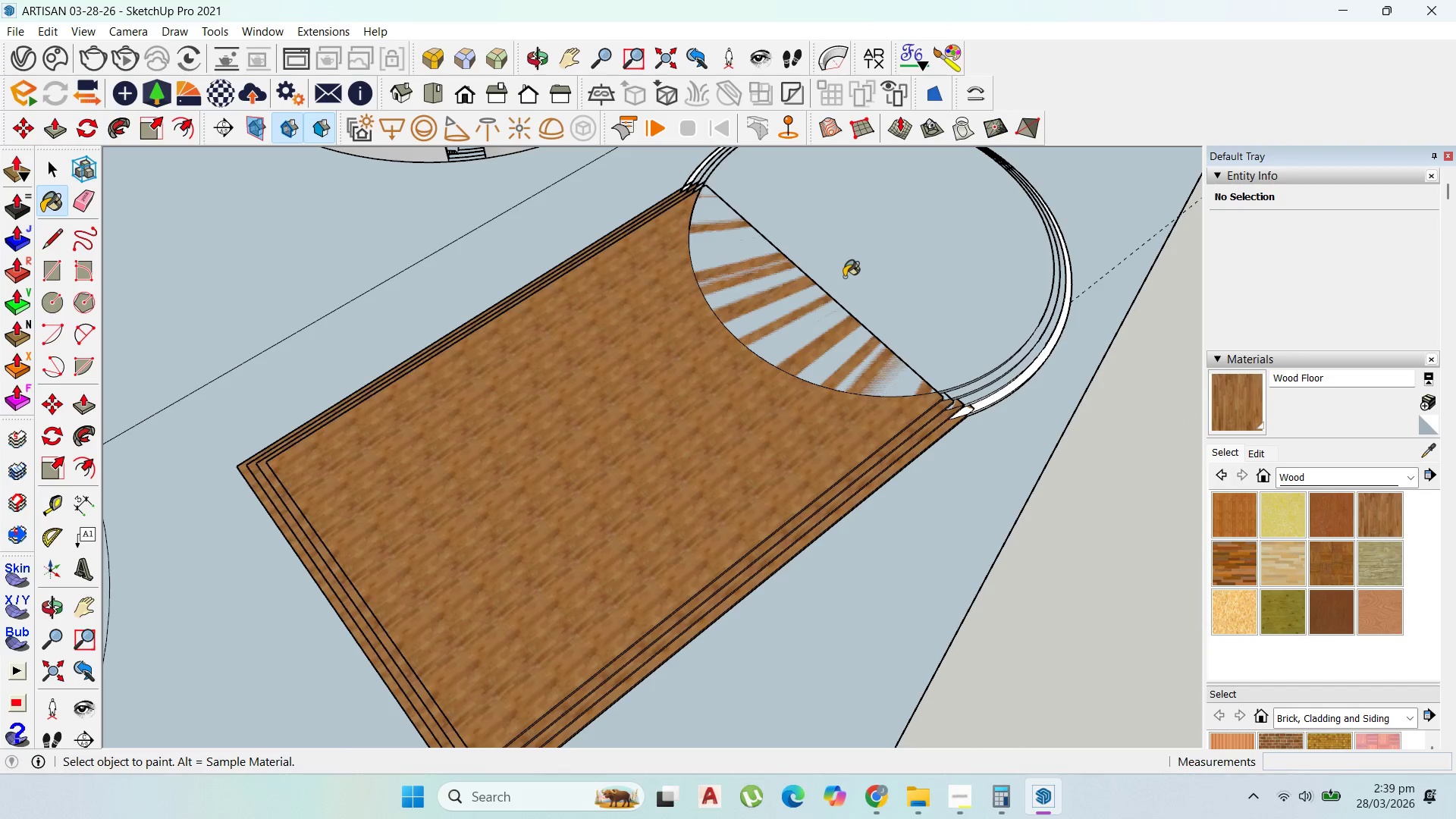 
double_click([844, 277])
 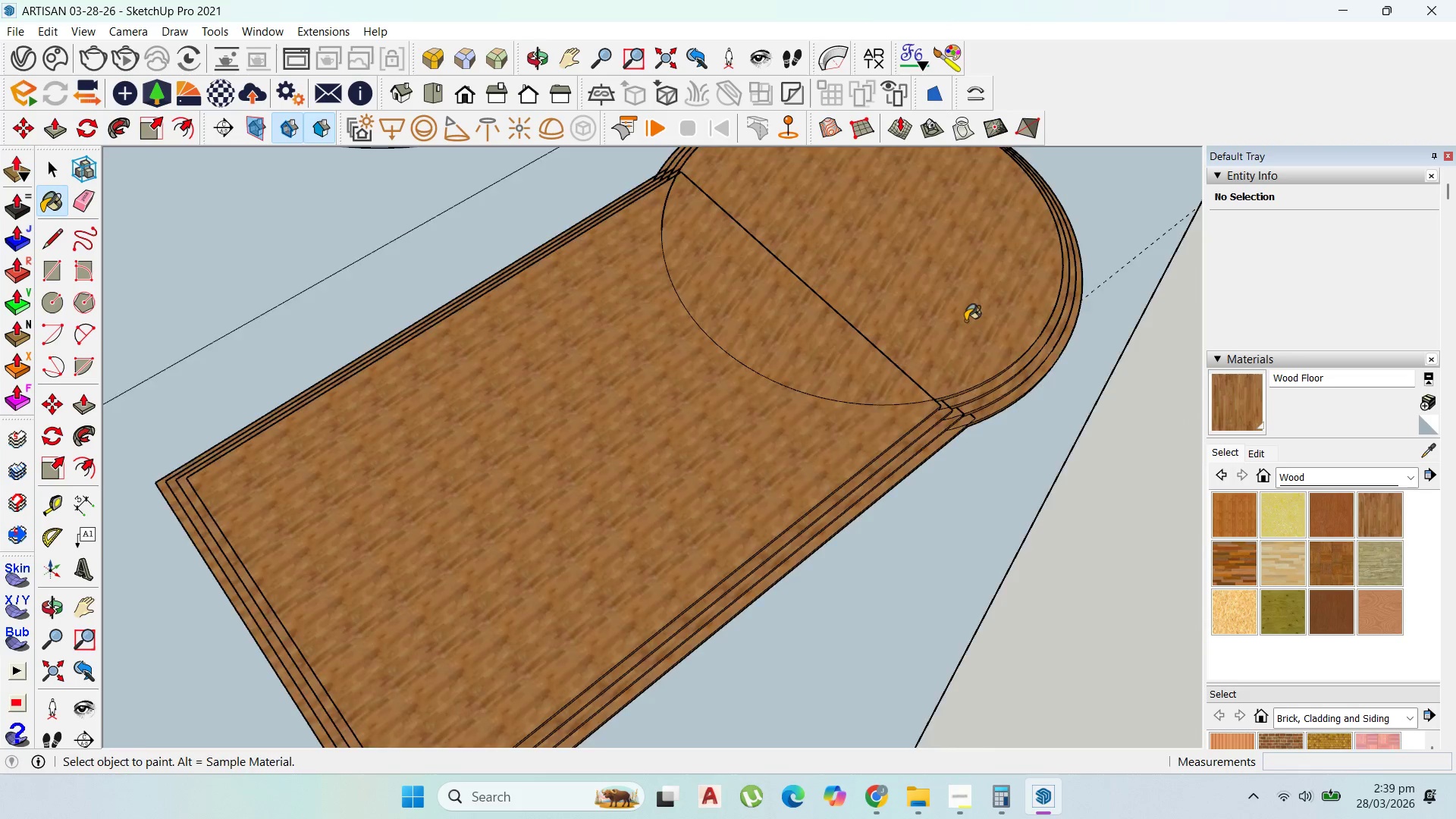 
scroll: coordinate [776, 507], scroll_direction: up, amount: 13.0
 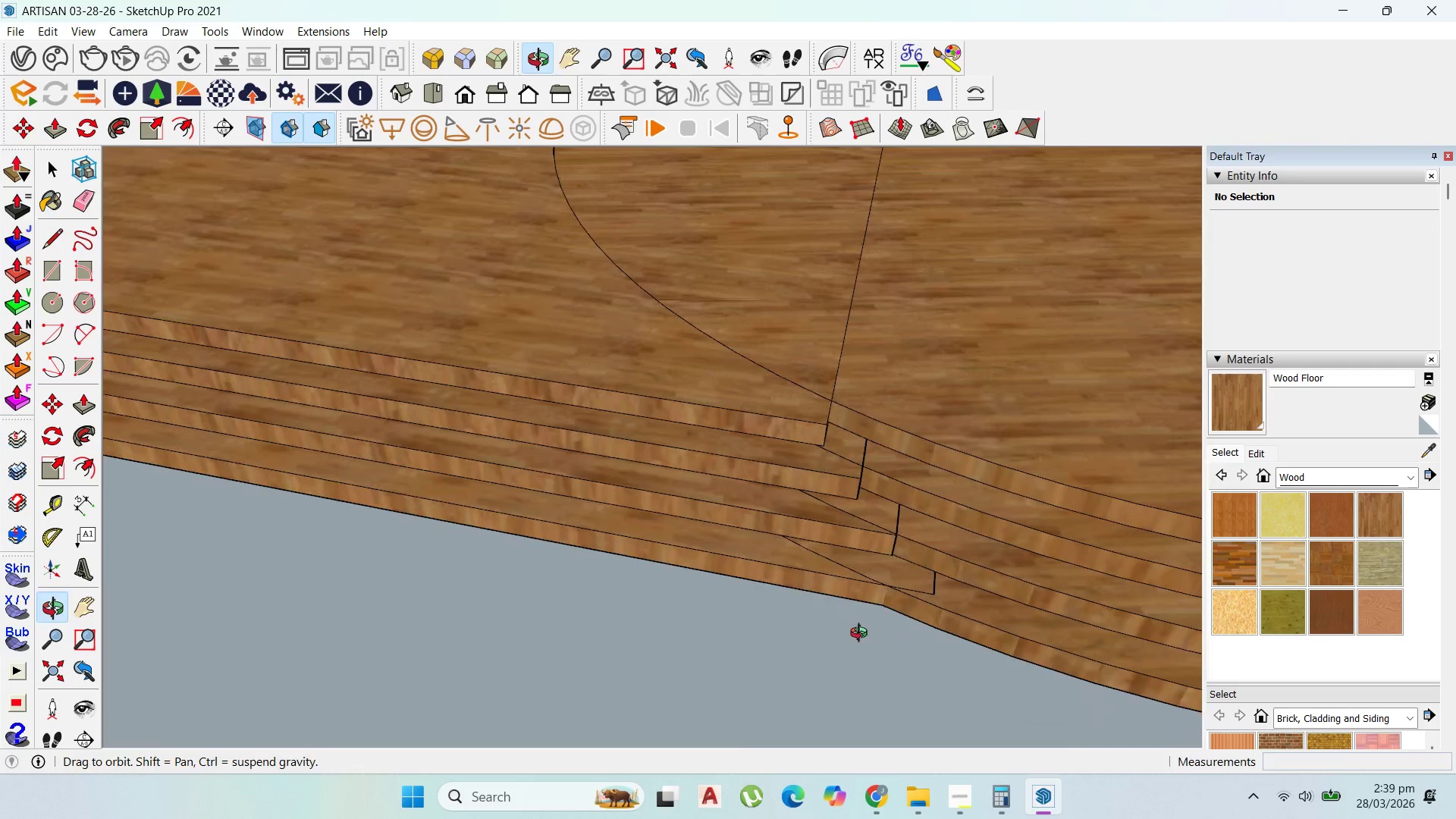 
scroll: coordinate [686, 318], scroll_direction: down, amount: 23.0
 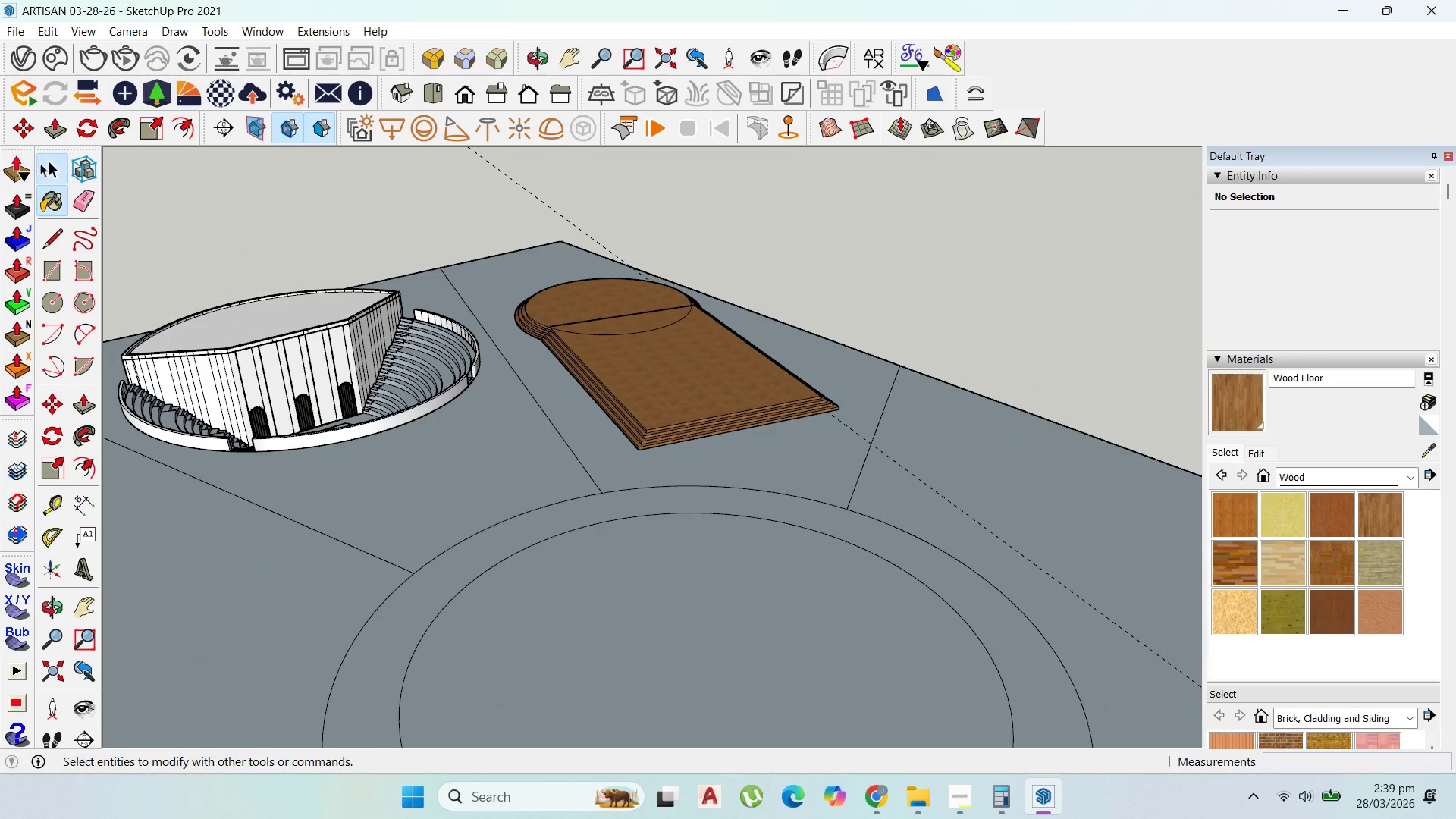 
key(Escape)
 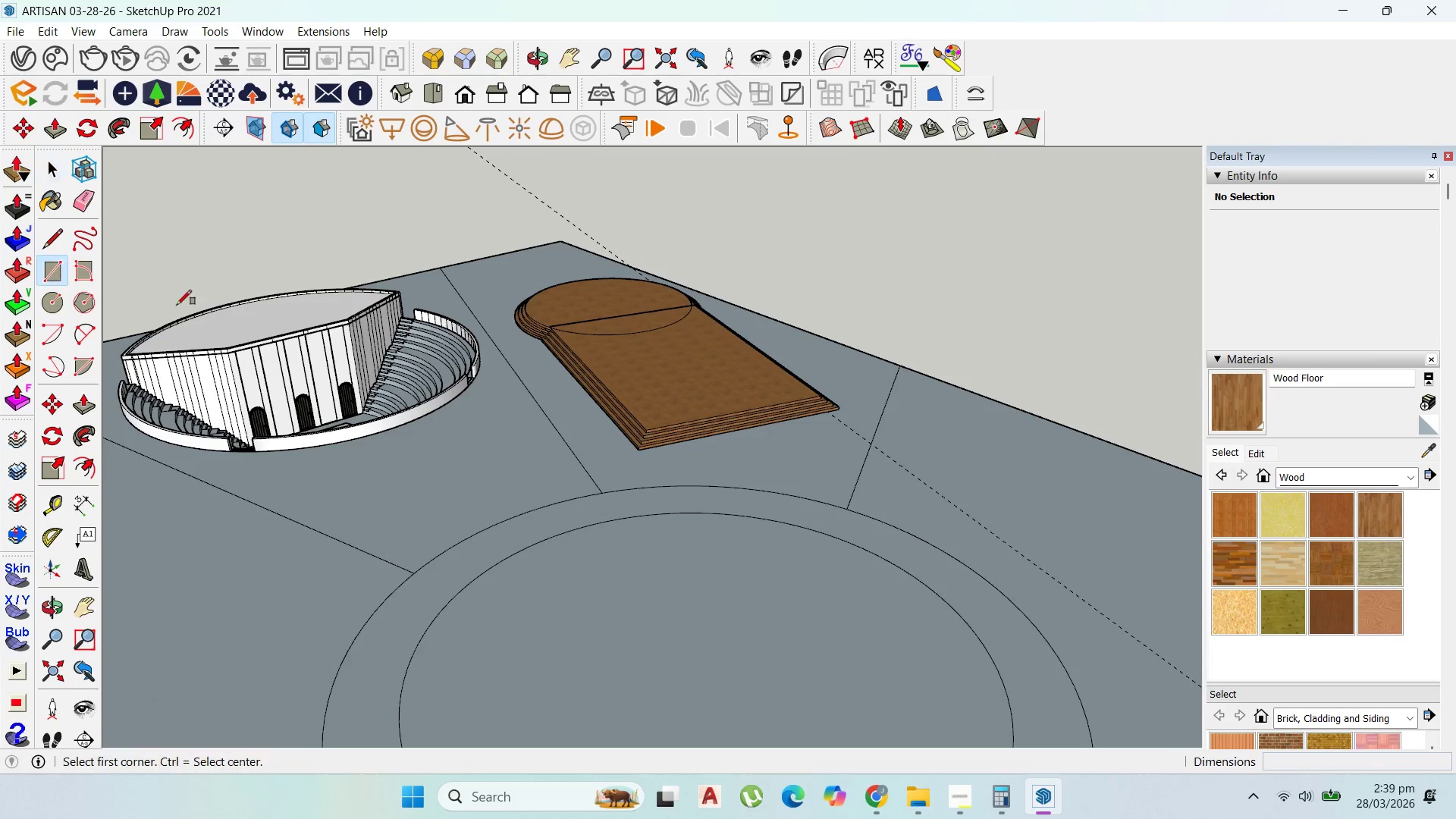 
left_click([60, 275])
 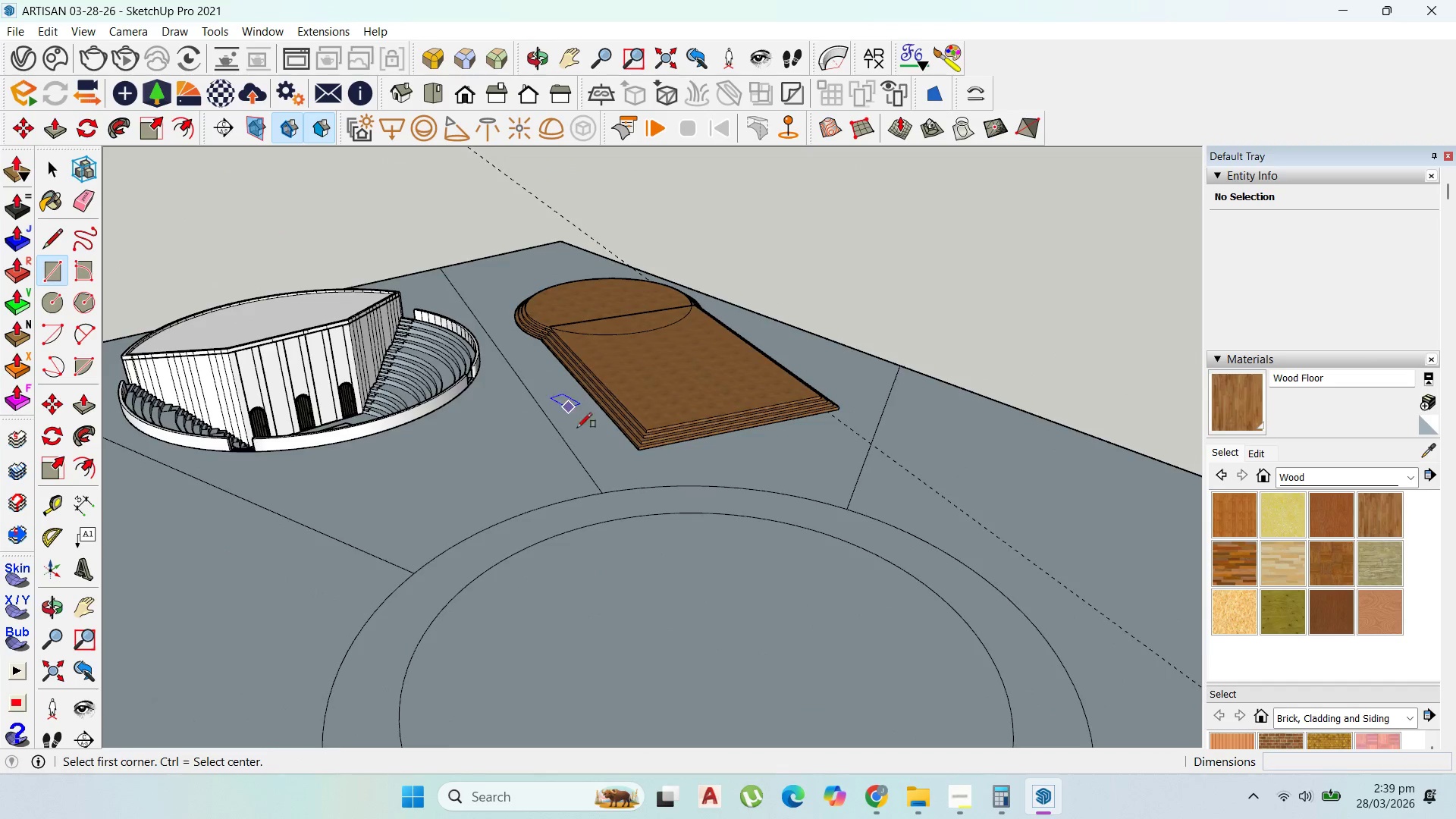 
scroll: coordinate [621, 435], scroll_direction: up, amount: 7.0
 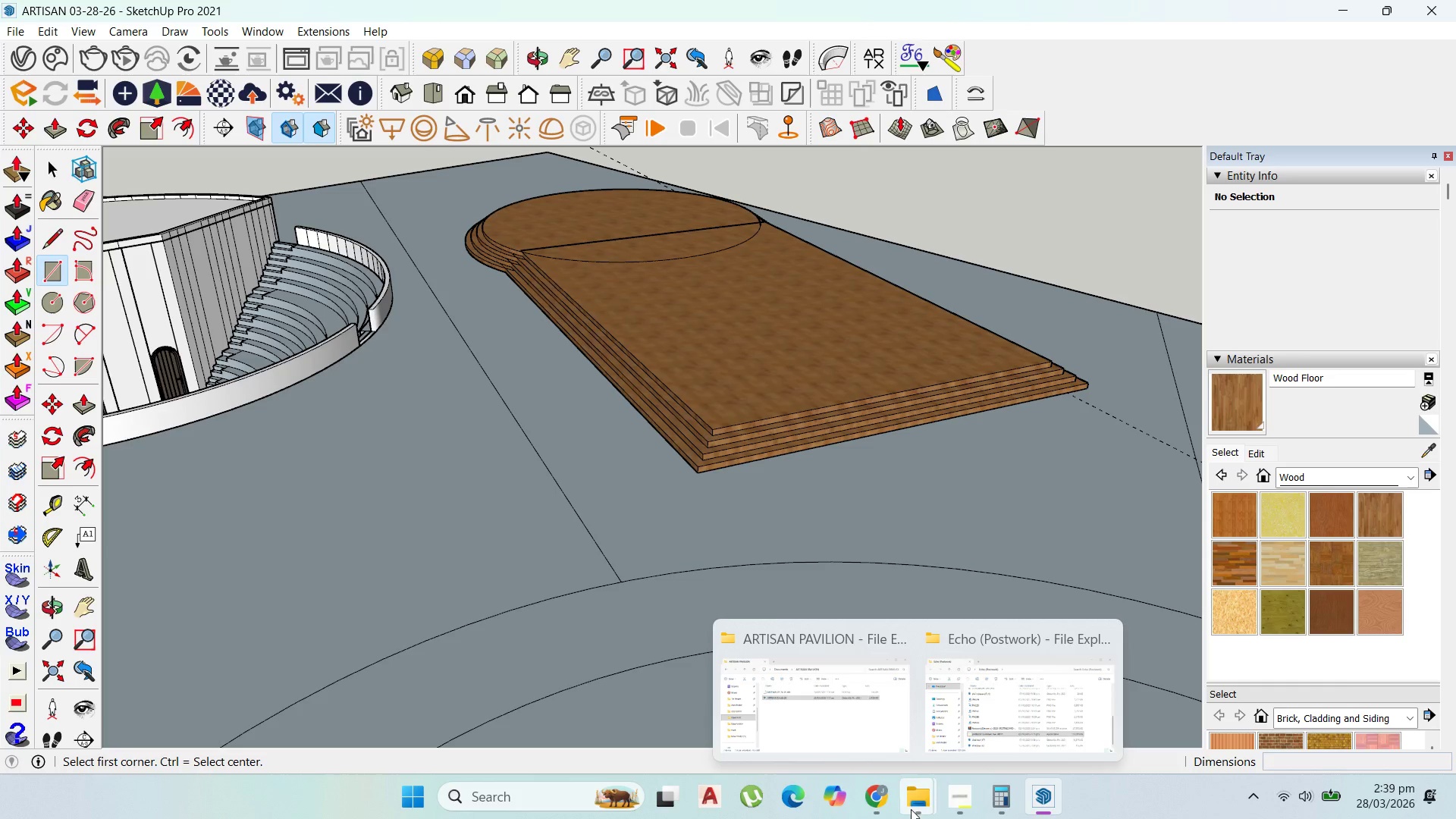 
left_click([884, 796])
 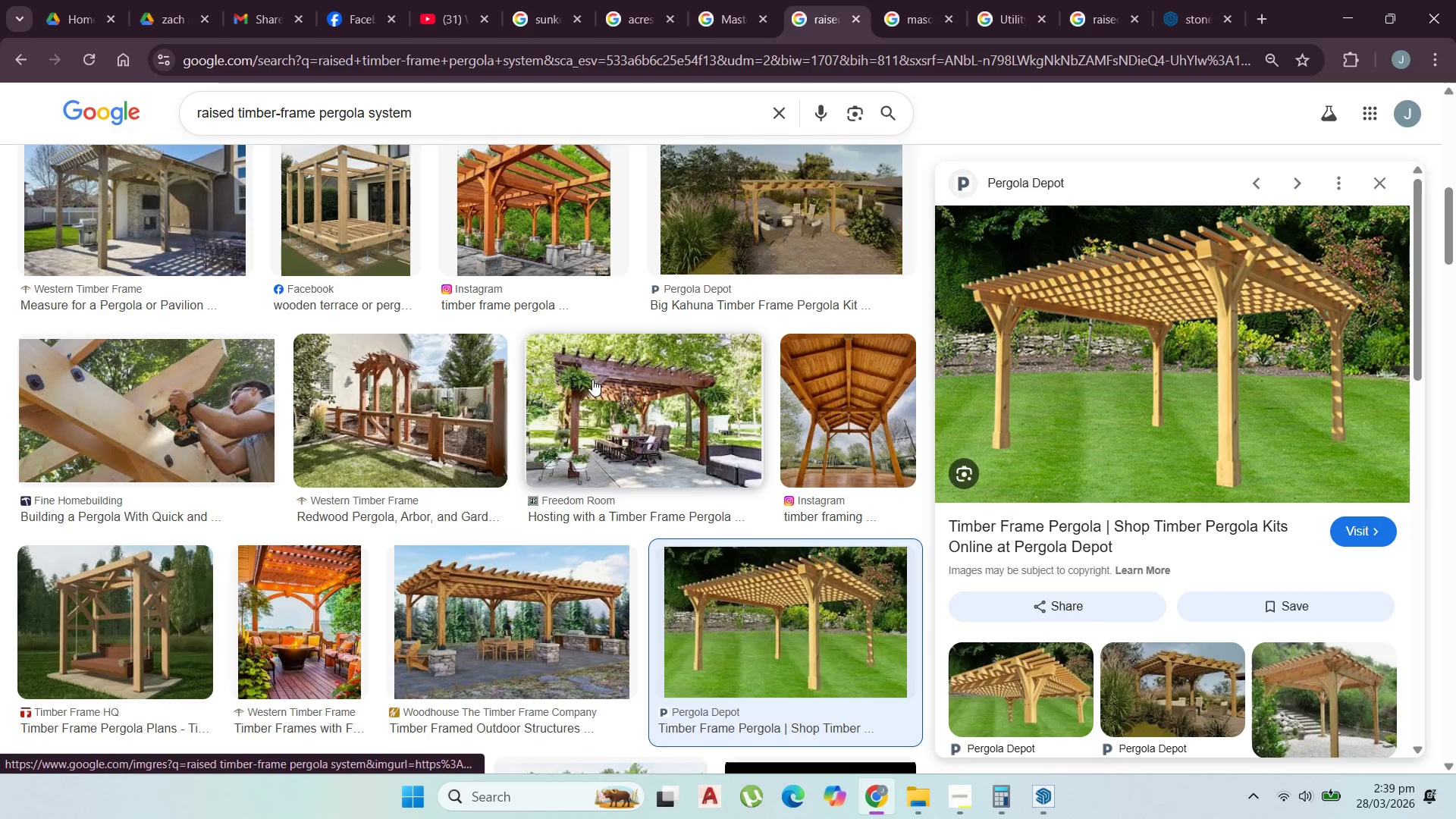 
scroll: coordinate [491, 237], scroll_direction: up, amount: 3.0
 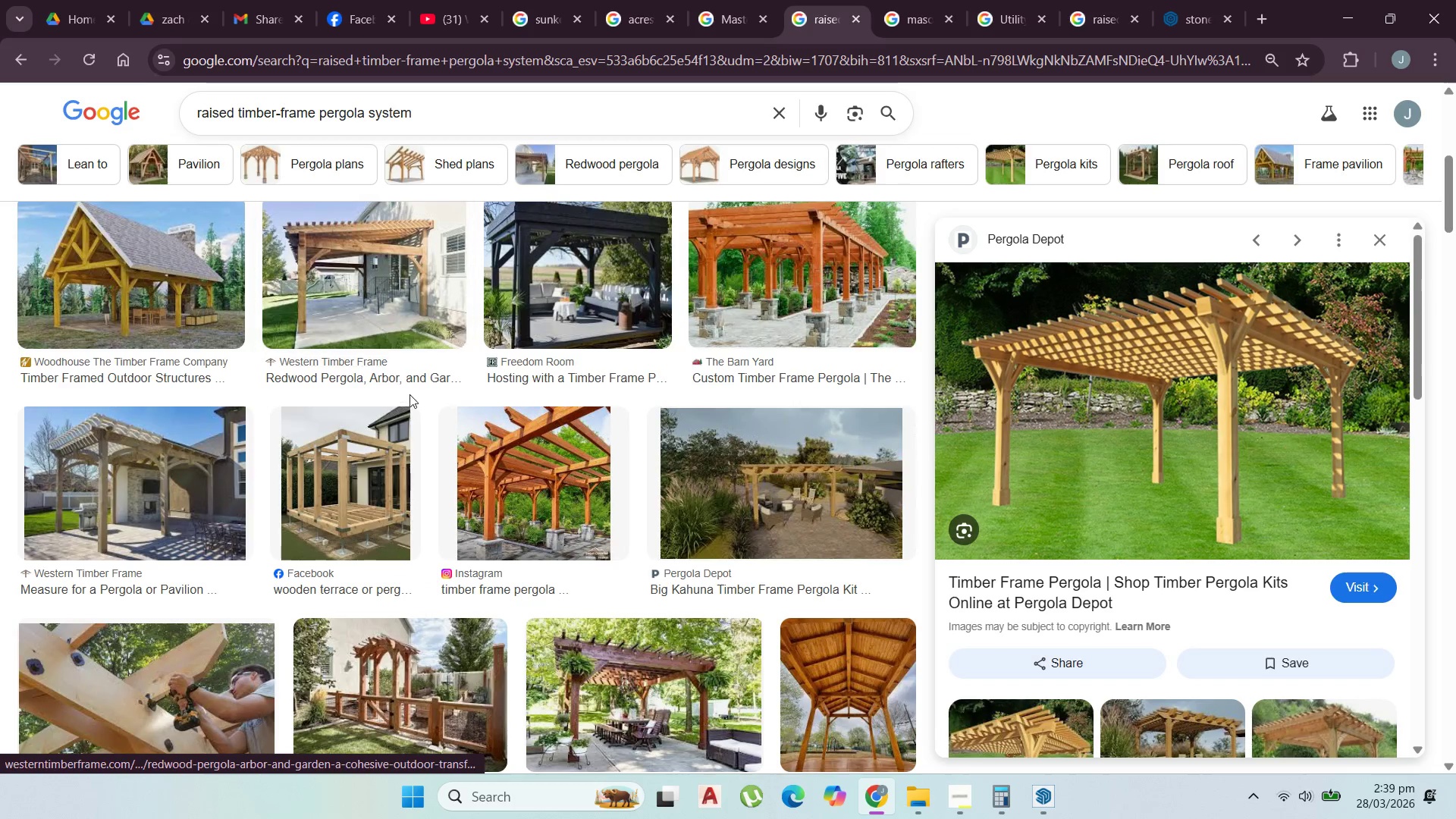 
scroll: coordinate [511, 488], scroll_direction: down, amount: 1.0
 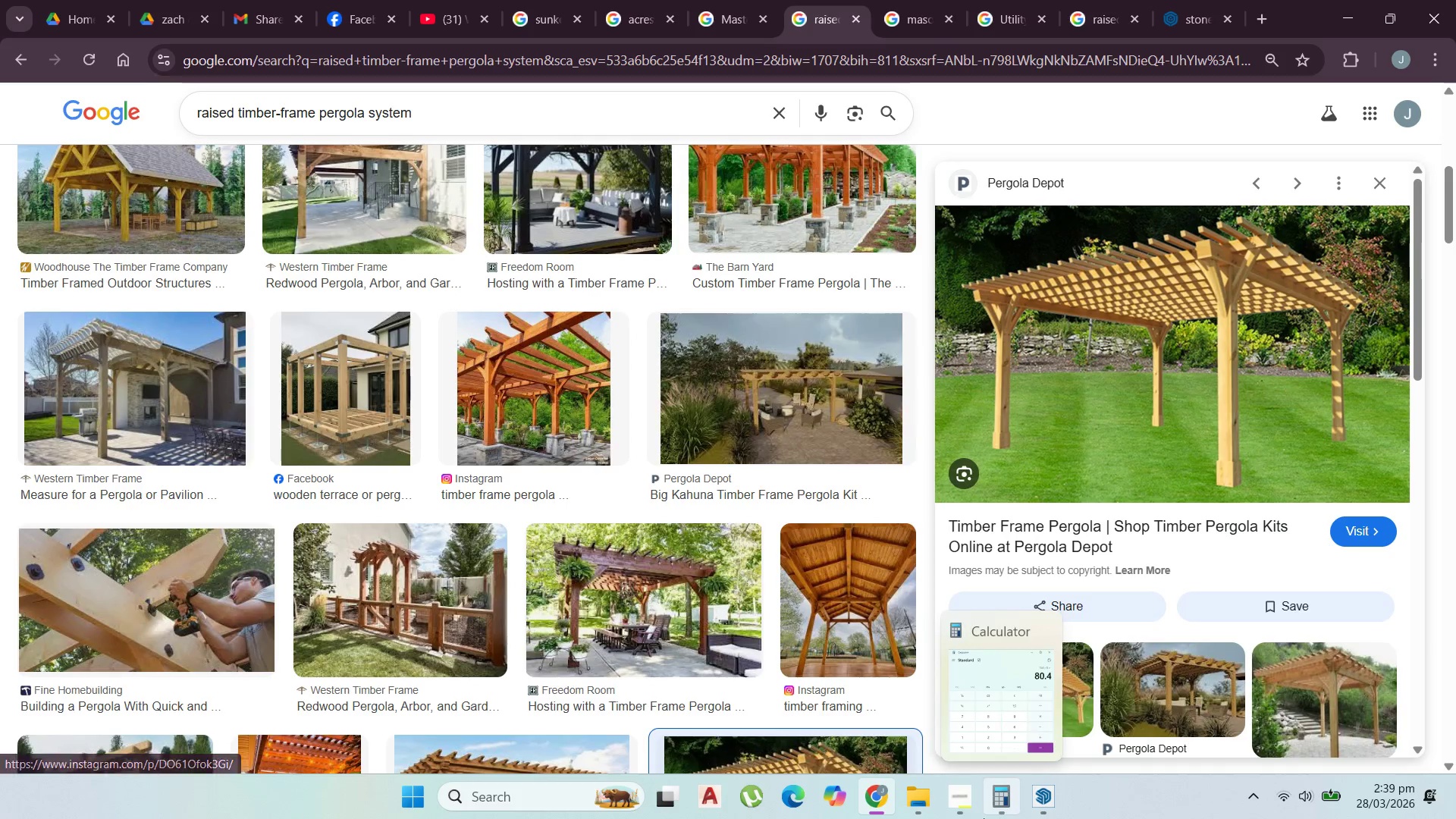 
left_click([971, 814])